 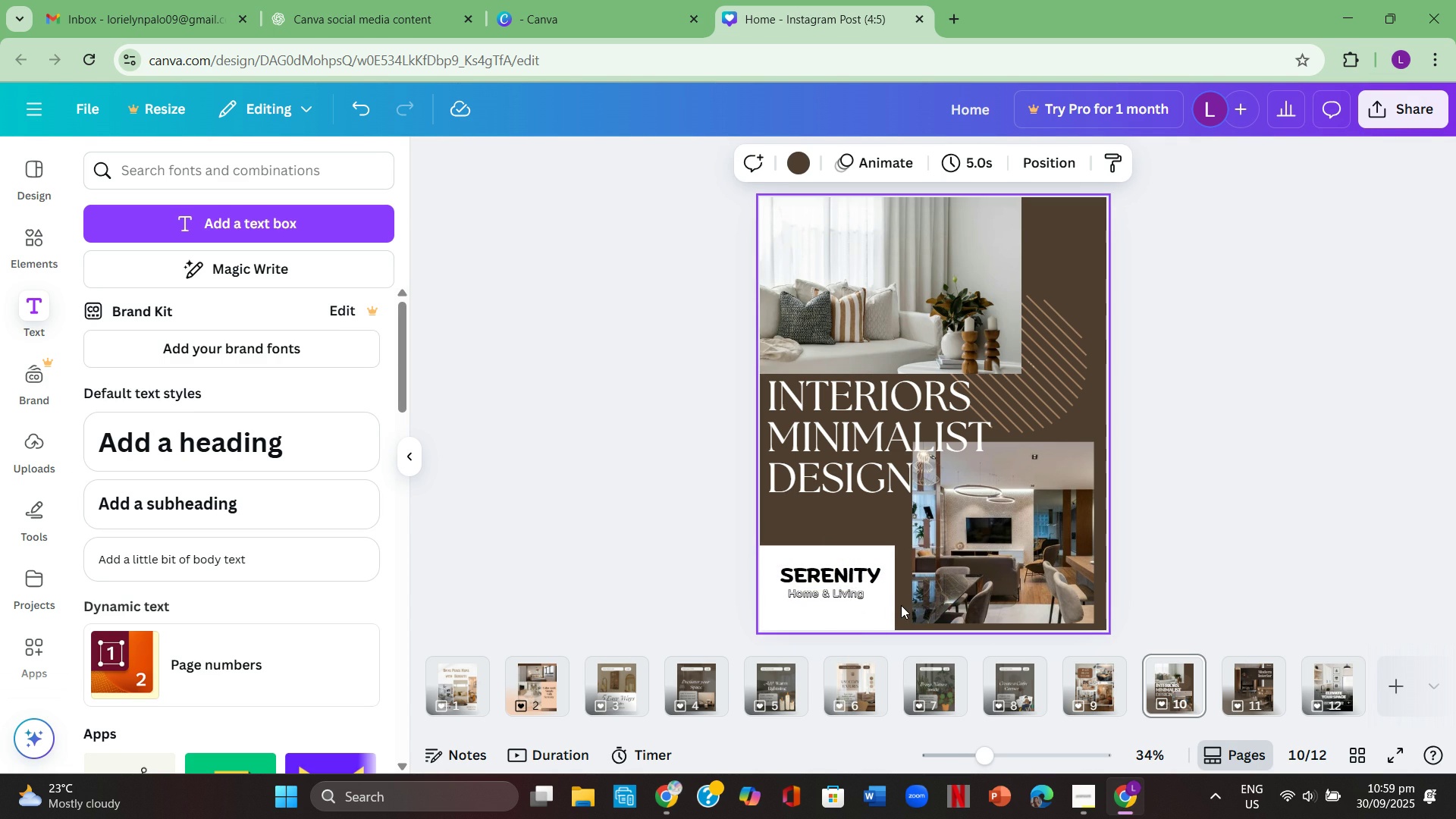 
double_click([843, 594])
 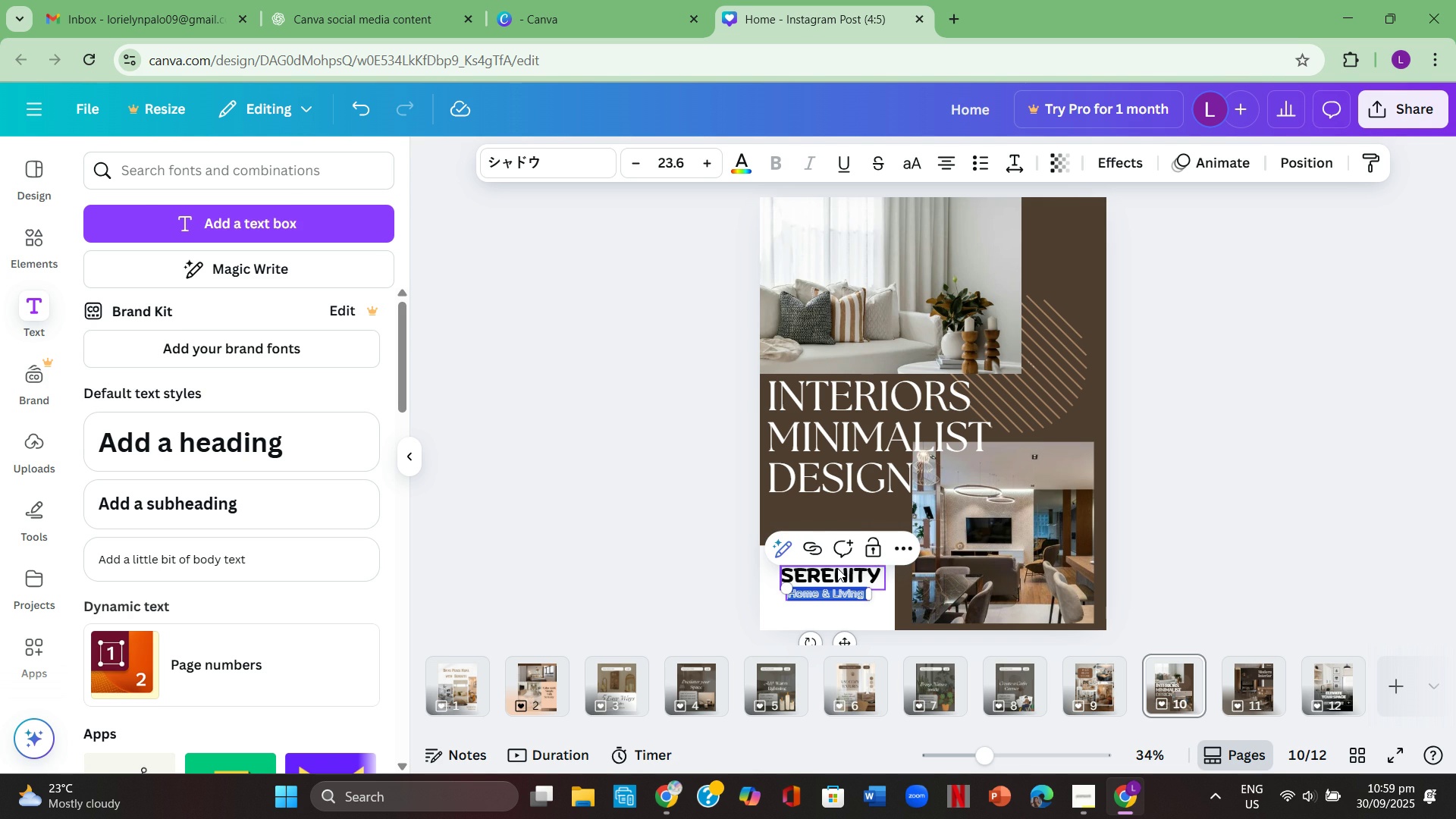 
key(Control+ControlLeft)
 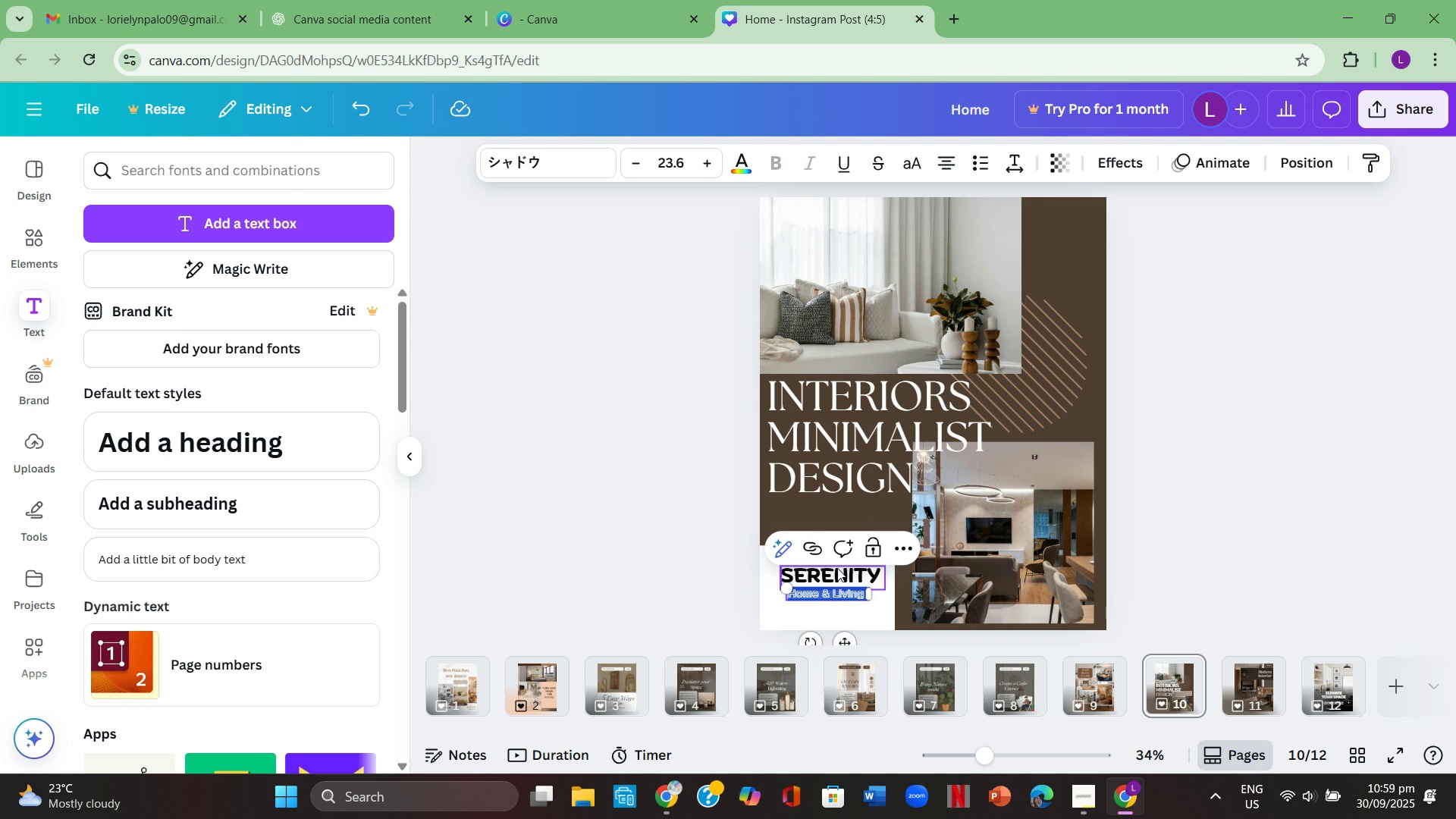 
key(Control+A)
 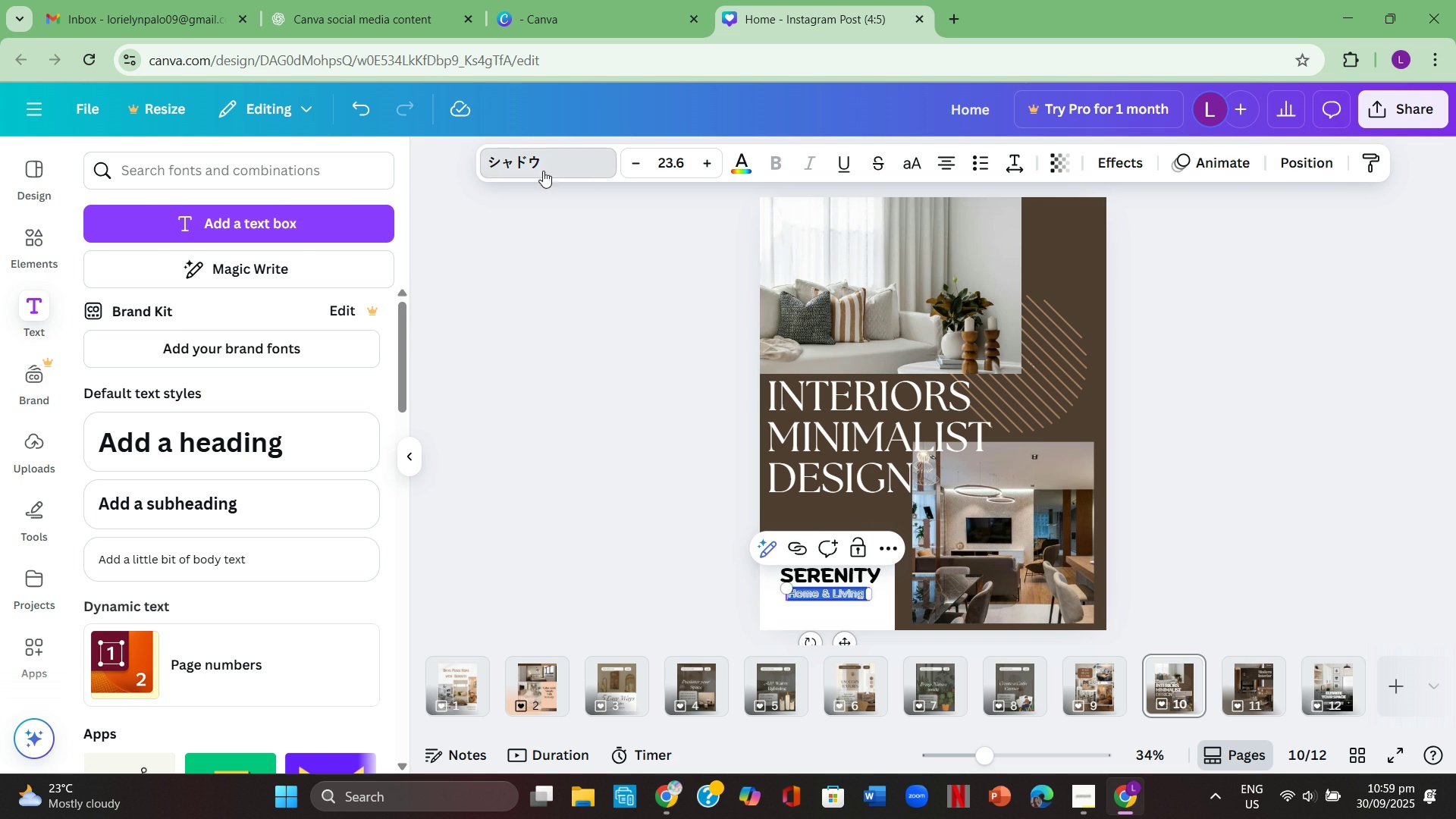 
scroll: coordinate [207, 651], scroll_direction: down, amount: 8.0
 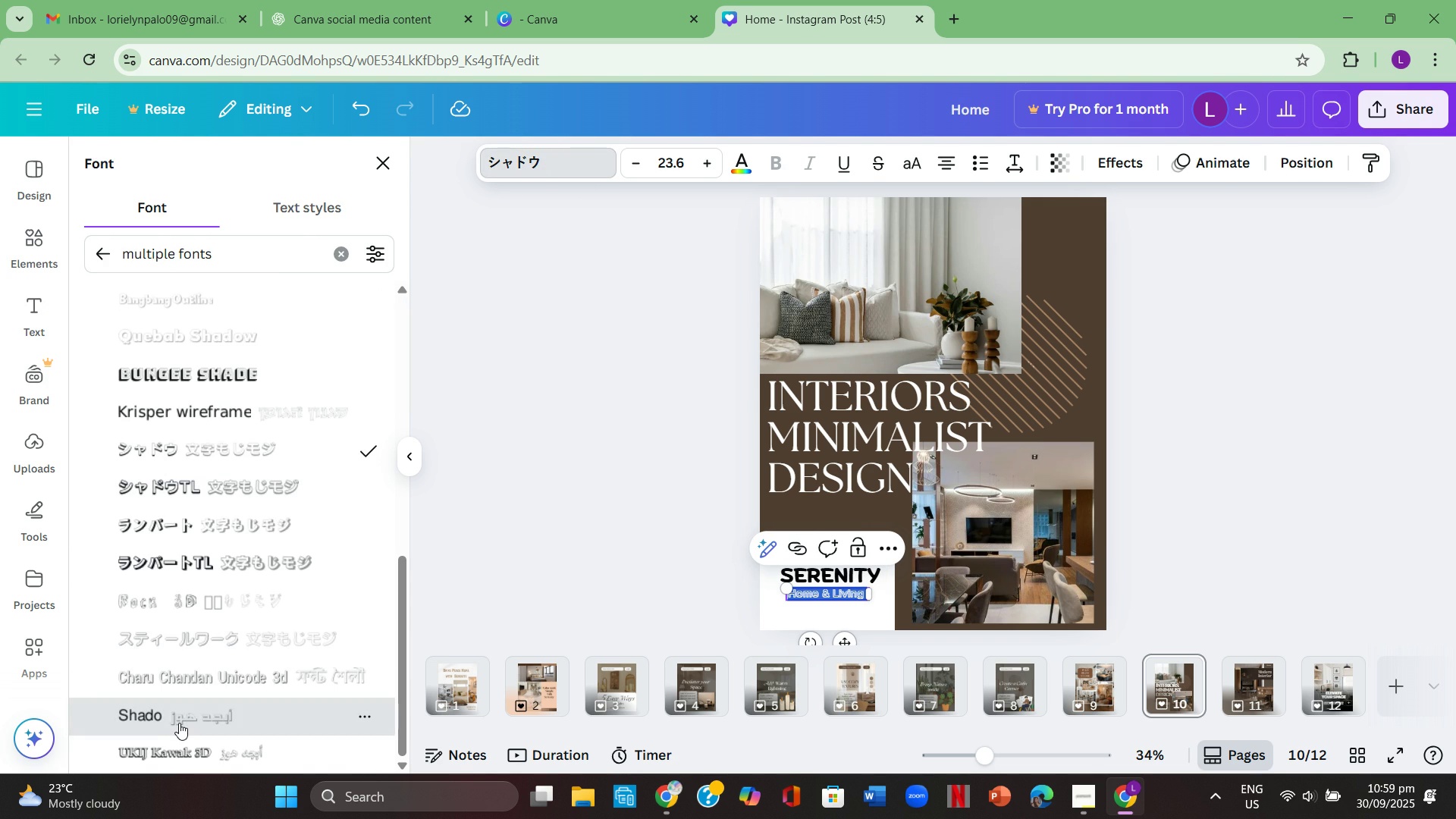 
left_click([179, 723])
 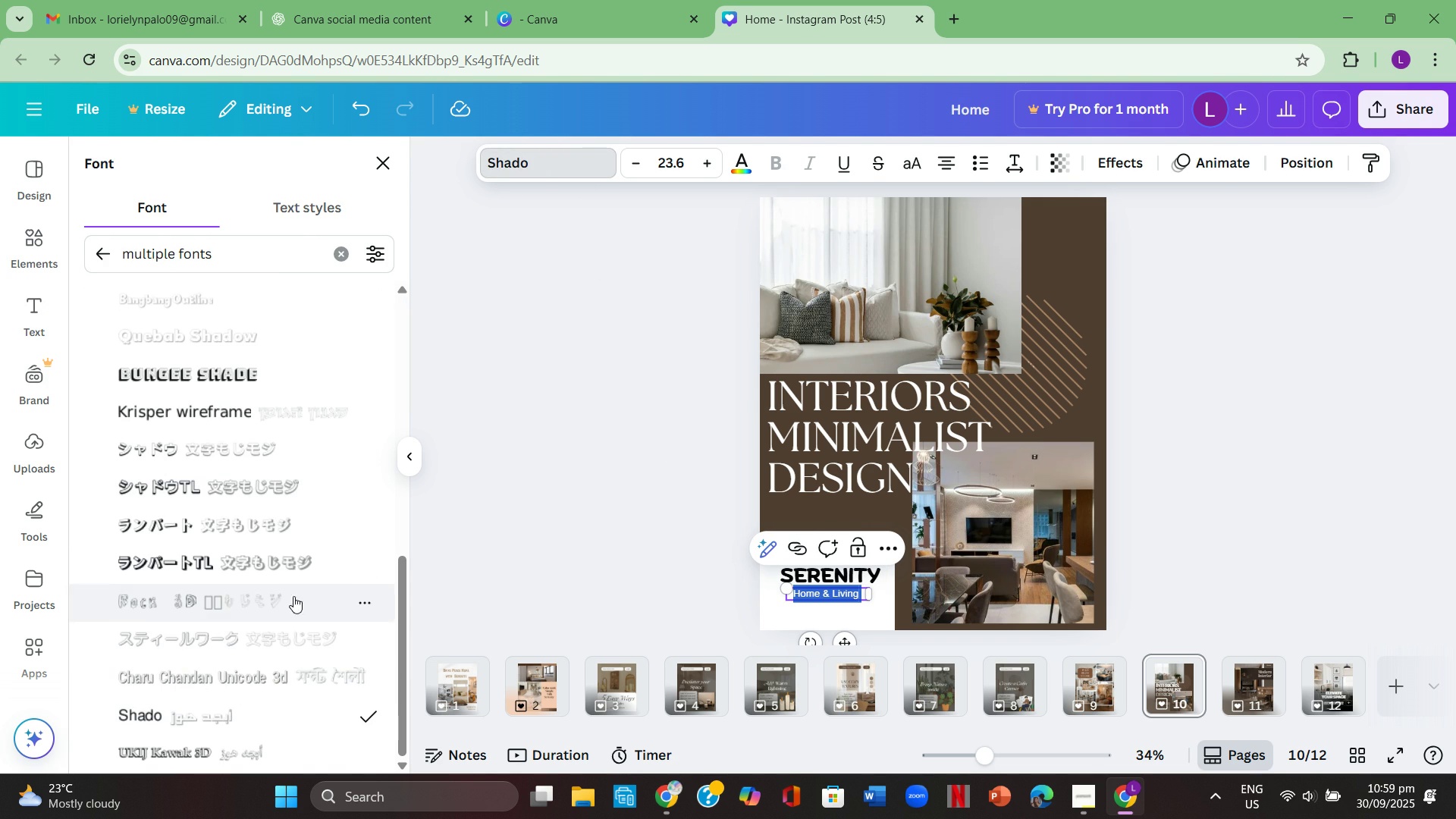 
scroll: coordinate [251, 566], scroll_direction: down, amount: 4.0
 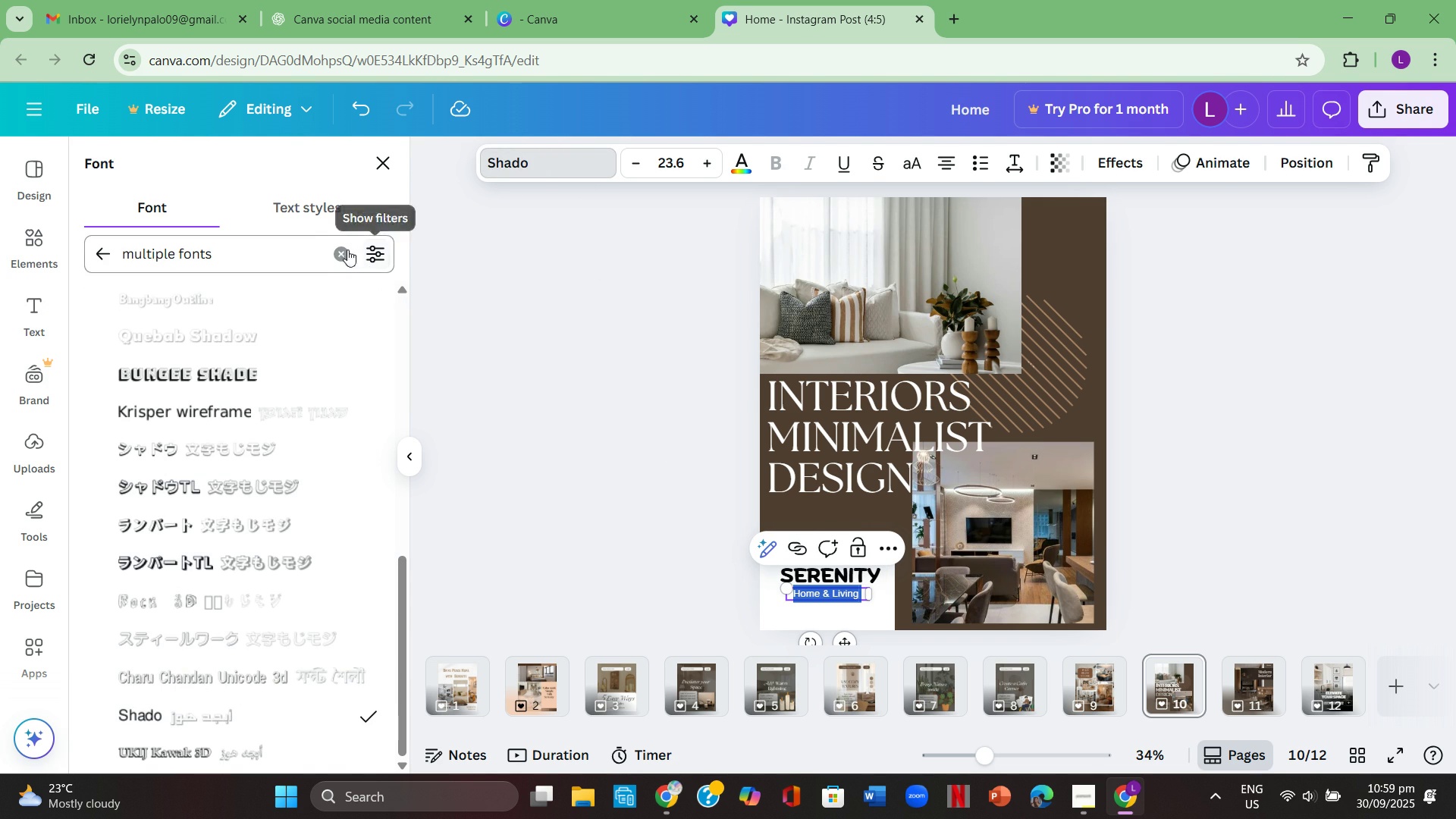 
scroll: coordinate [258, 581], scroll_direction: up, amount: 12.0
 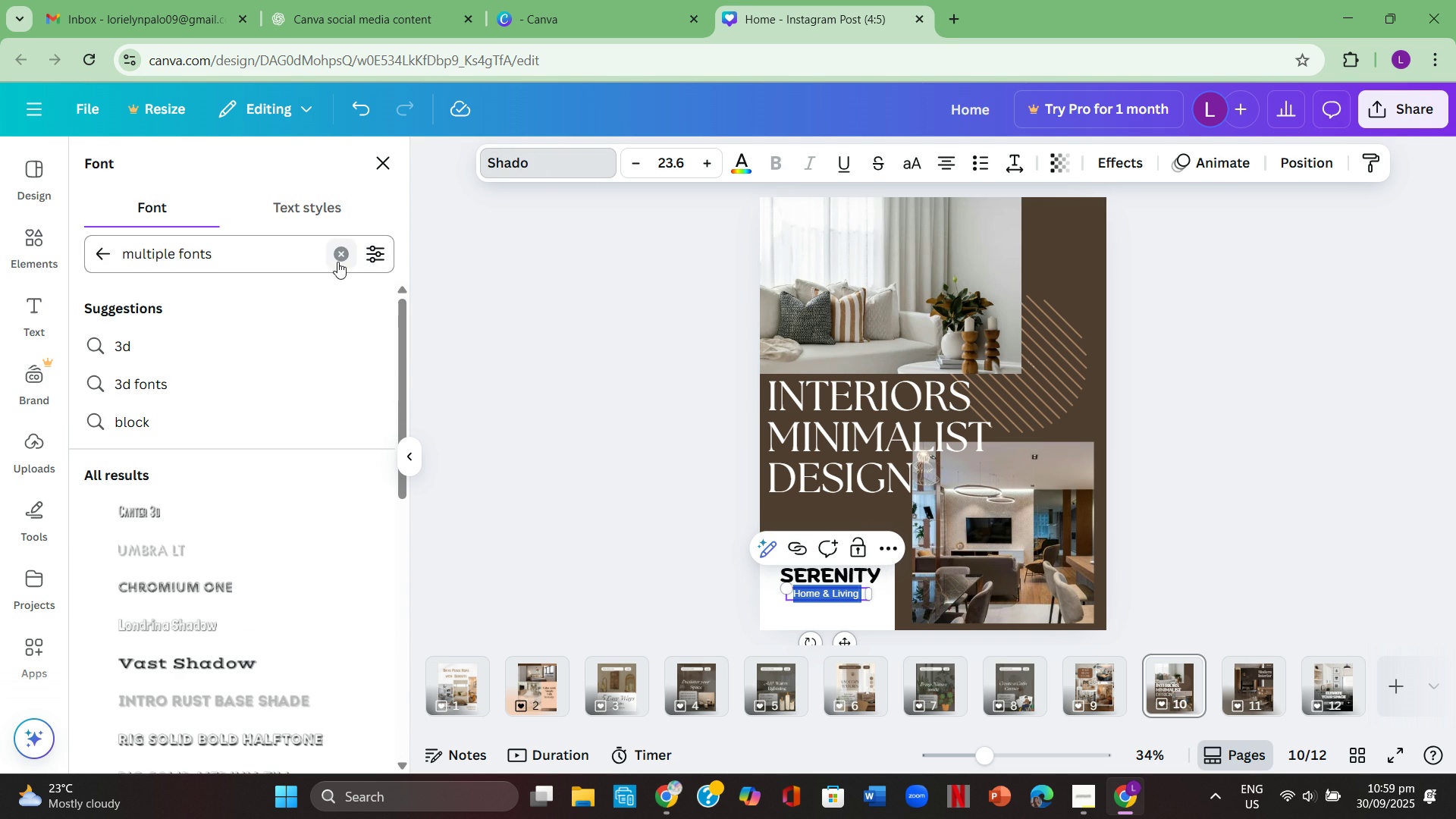 
left_click([335, 251])
 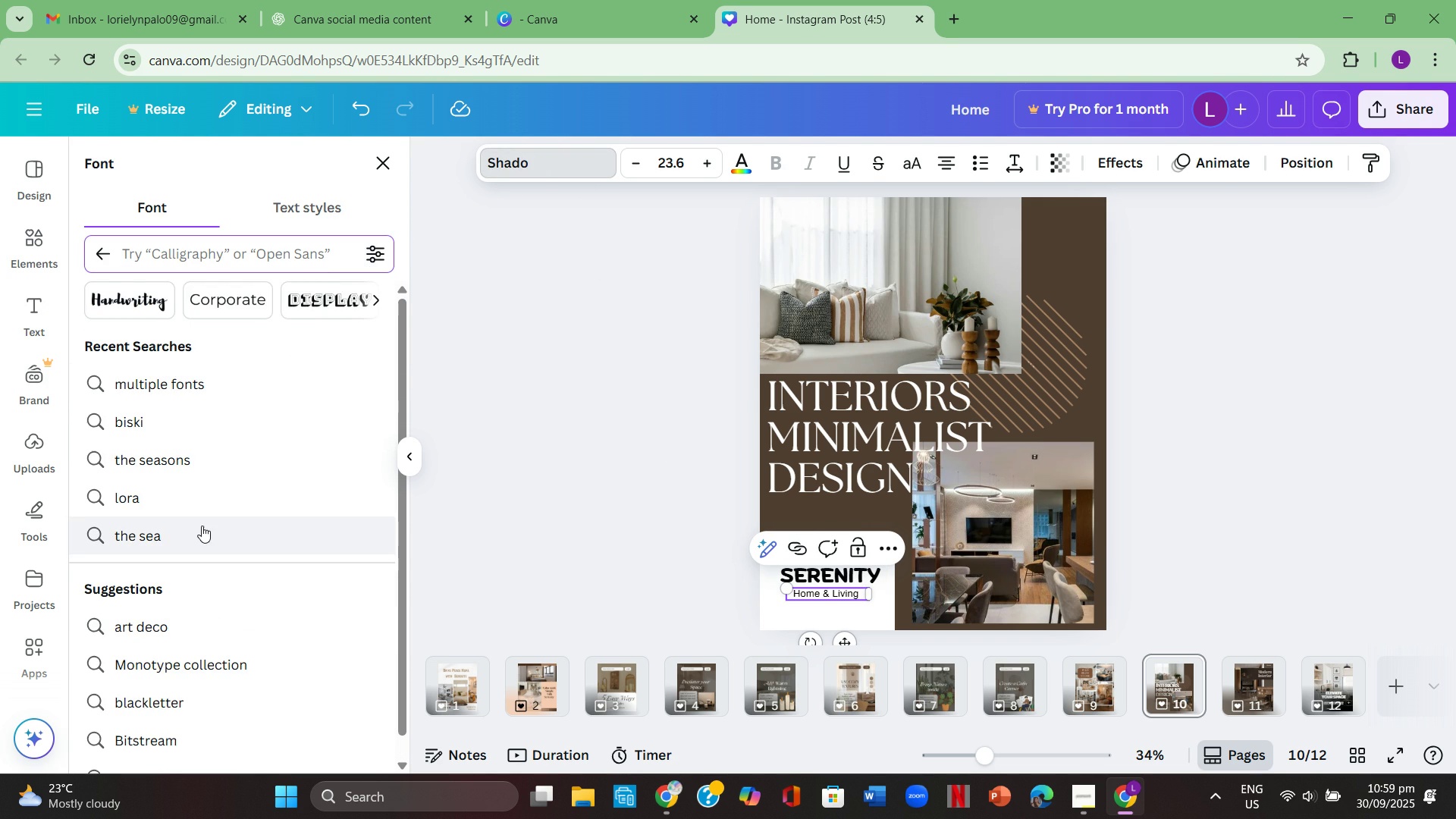 
scroll: coordinate [233, 579], scroll_direction: down, amount: 6.0
 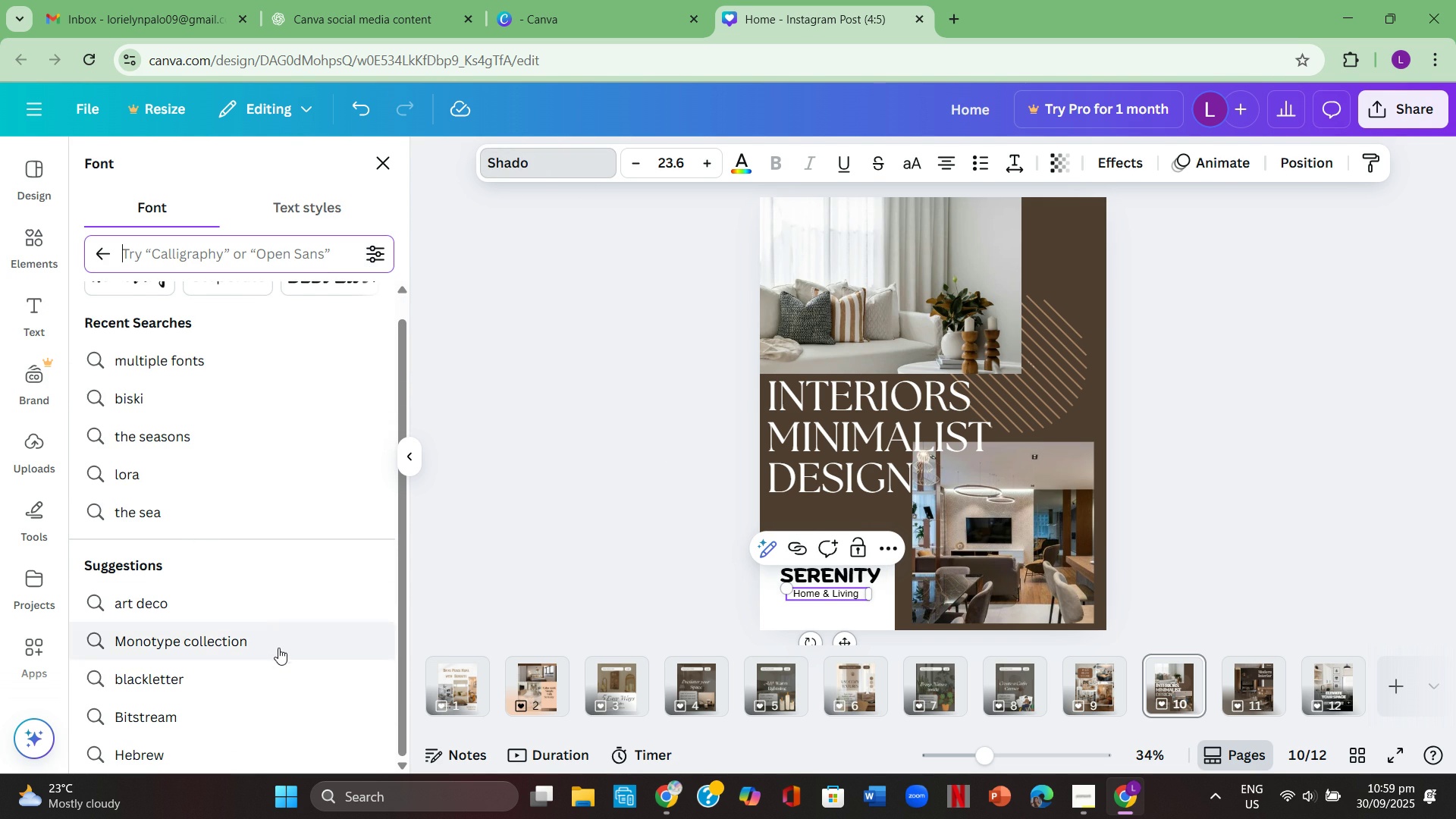 
left_click([277, 644])
 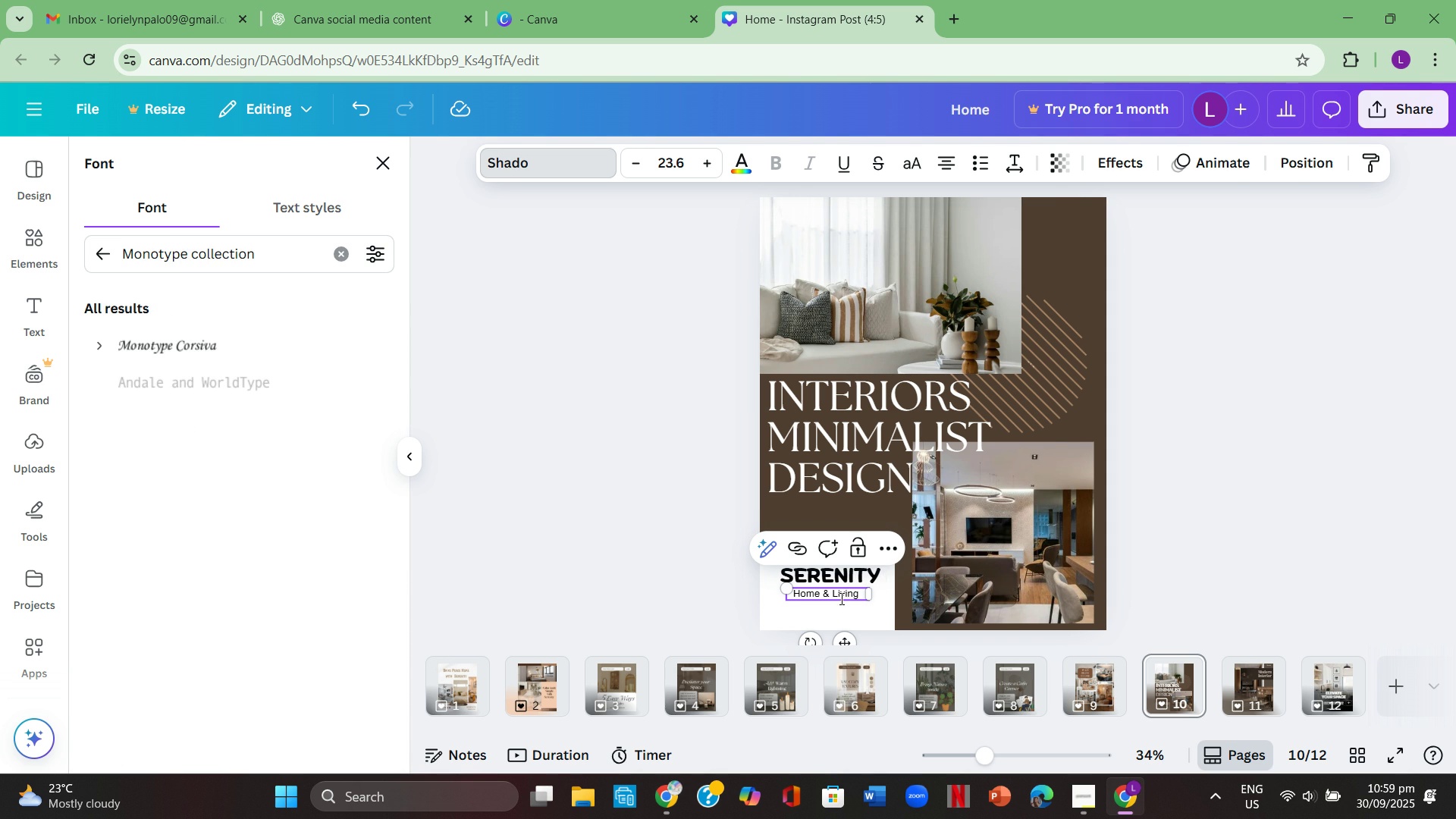 
double_click([839, 596])
 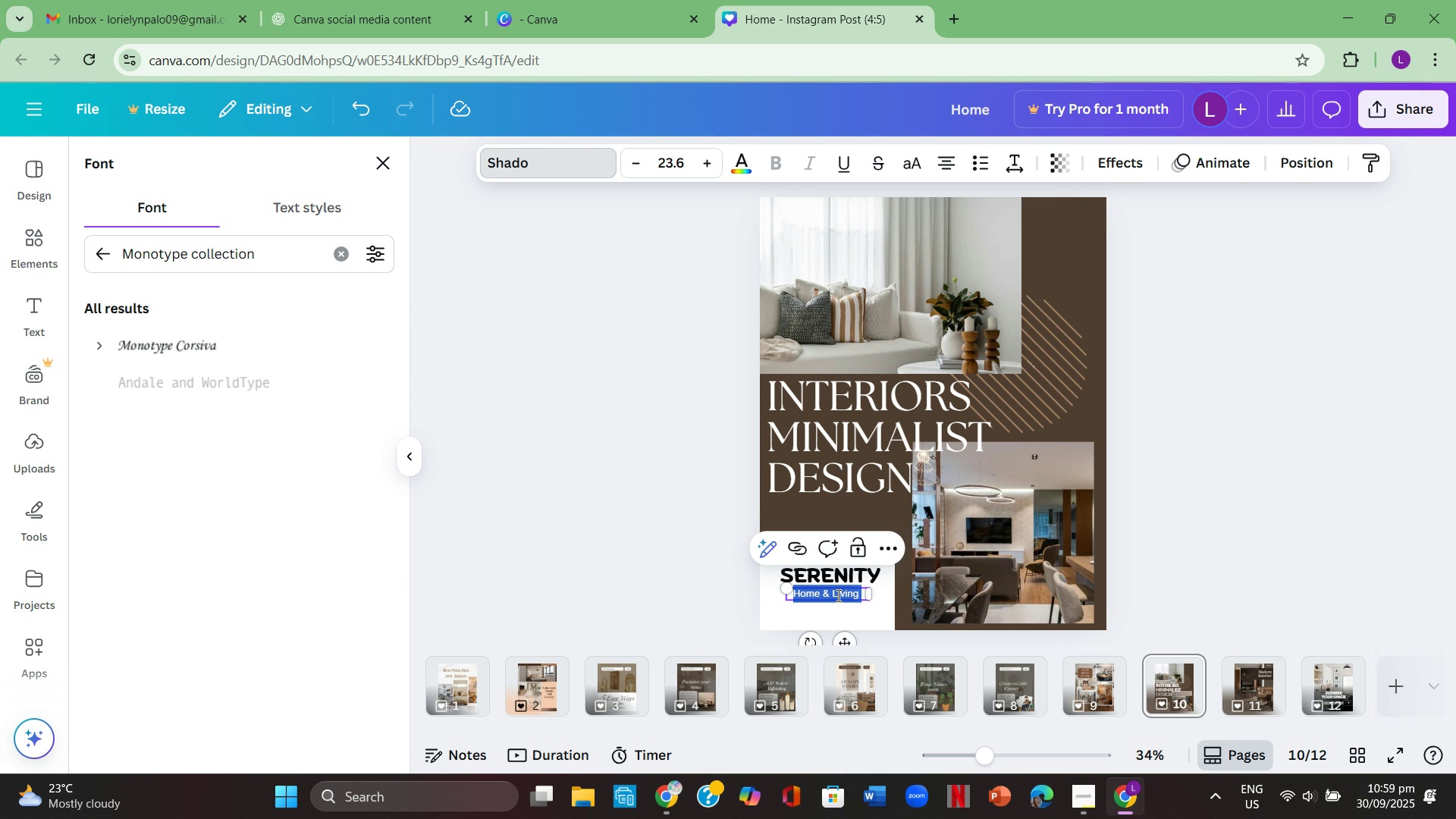 
key(Control+ControlLeft)
 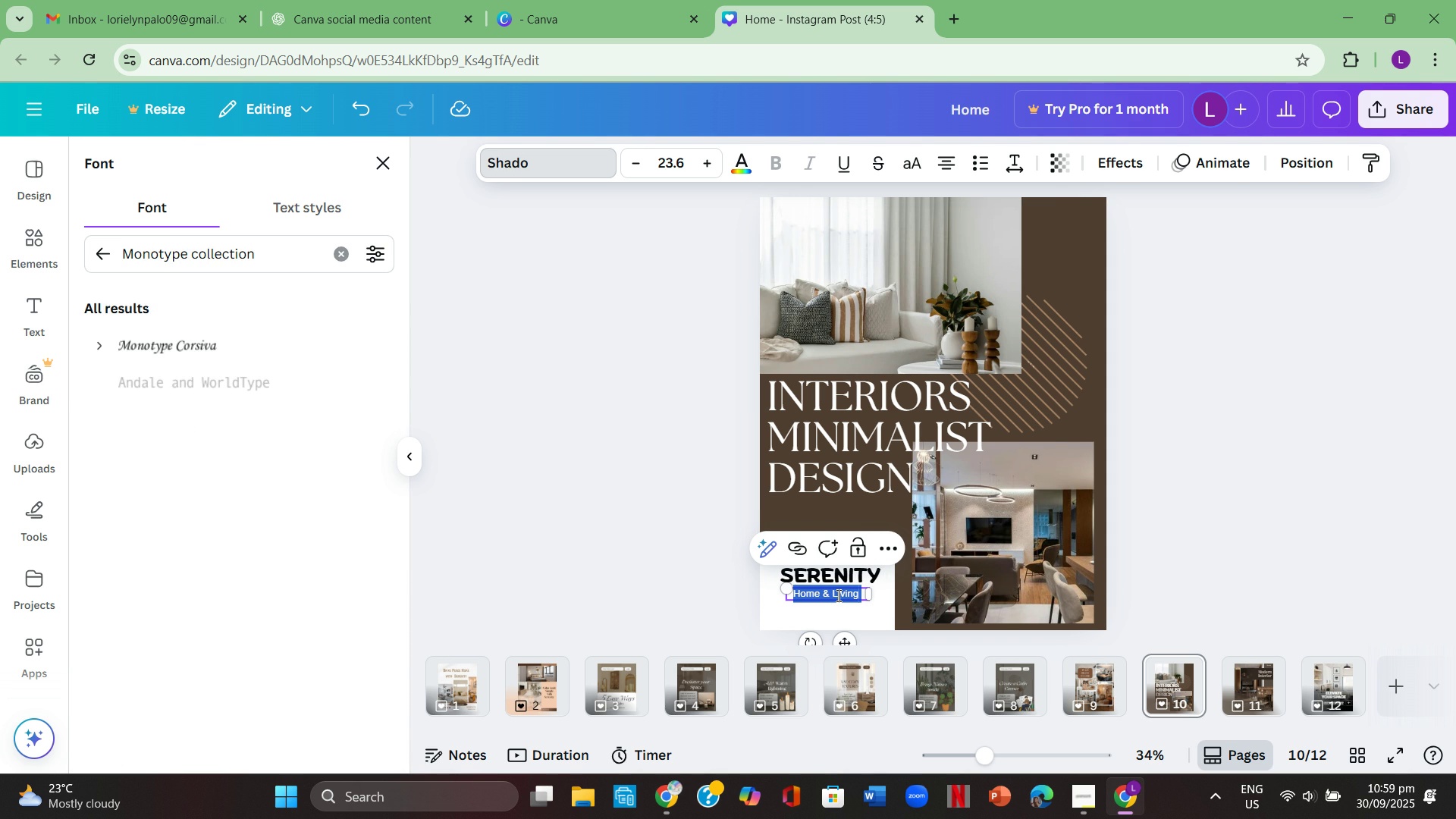 
key(Control+A)
 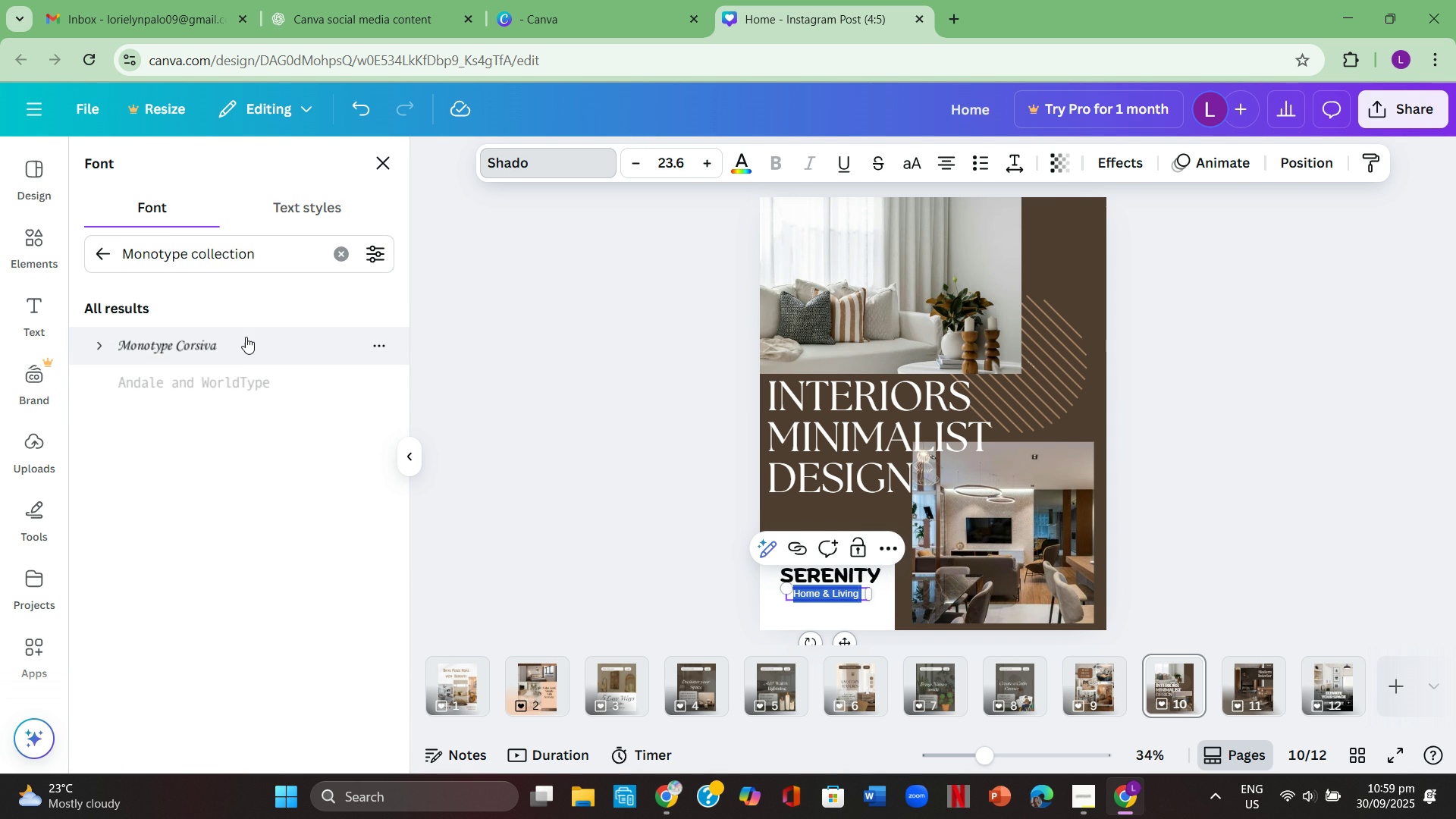 
left_click([246, 334])
 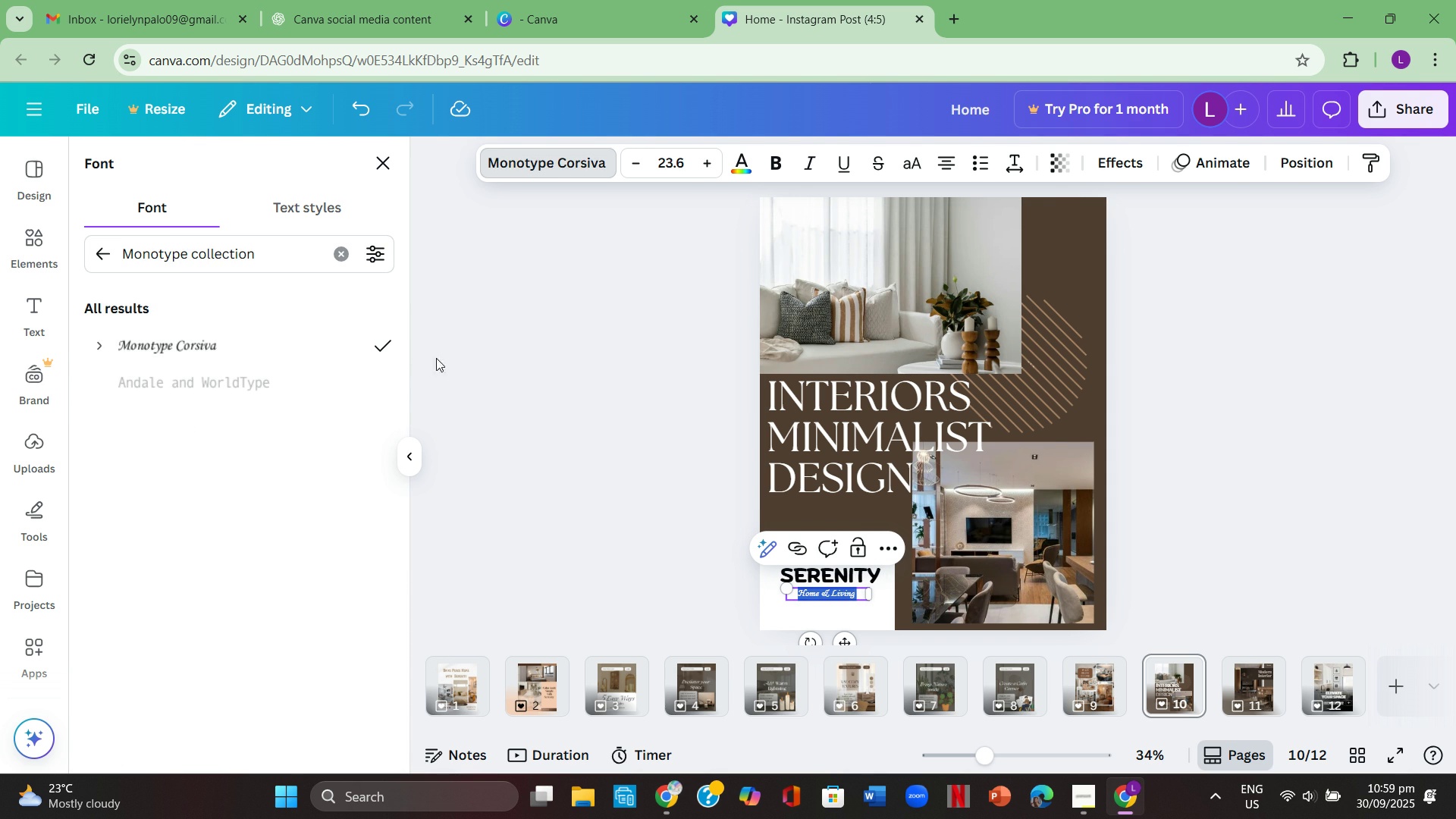 
double_click([522, 357])
 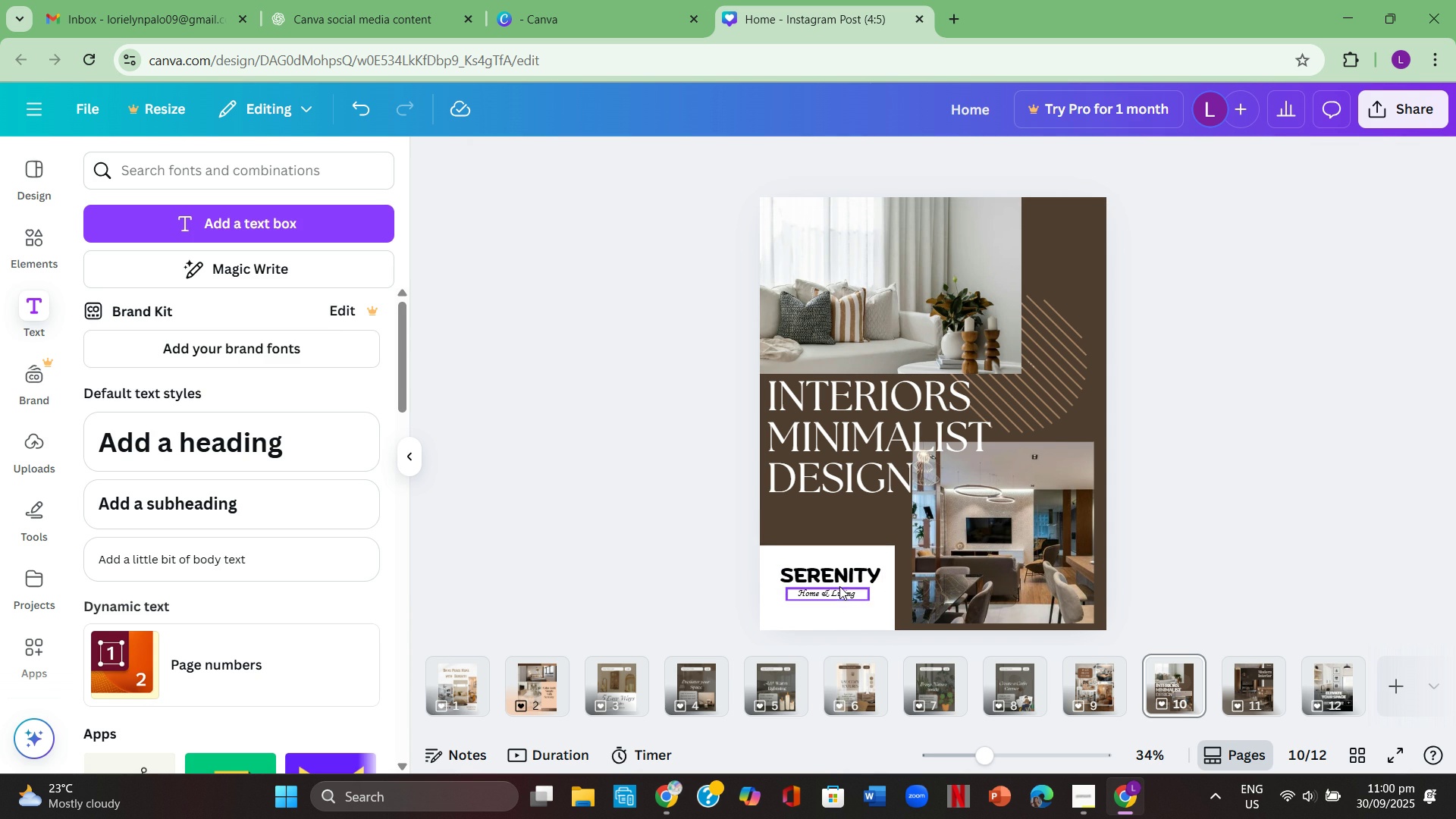 
double_click([839, 589])
 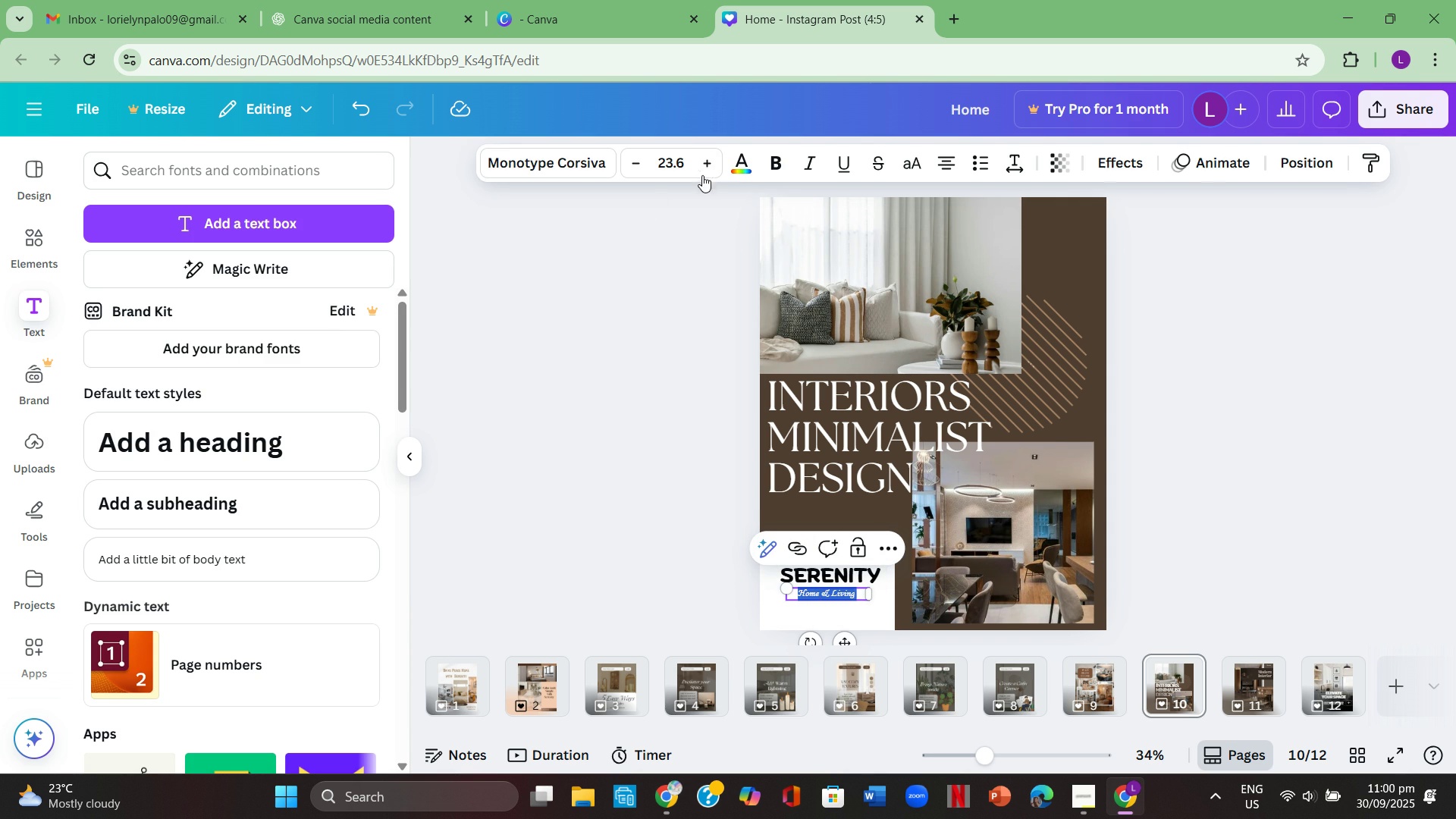 
double_click([713, 171])
 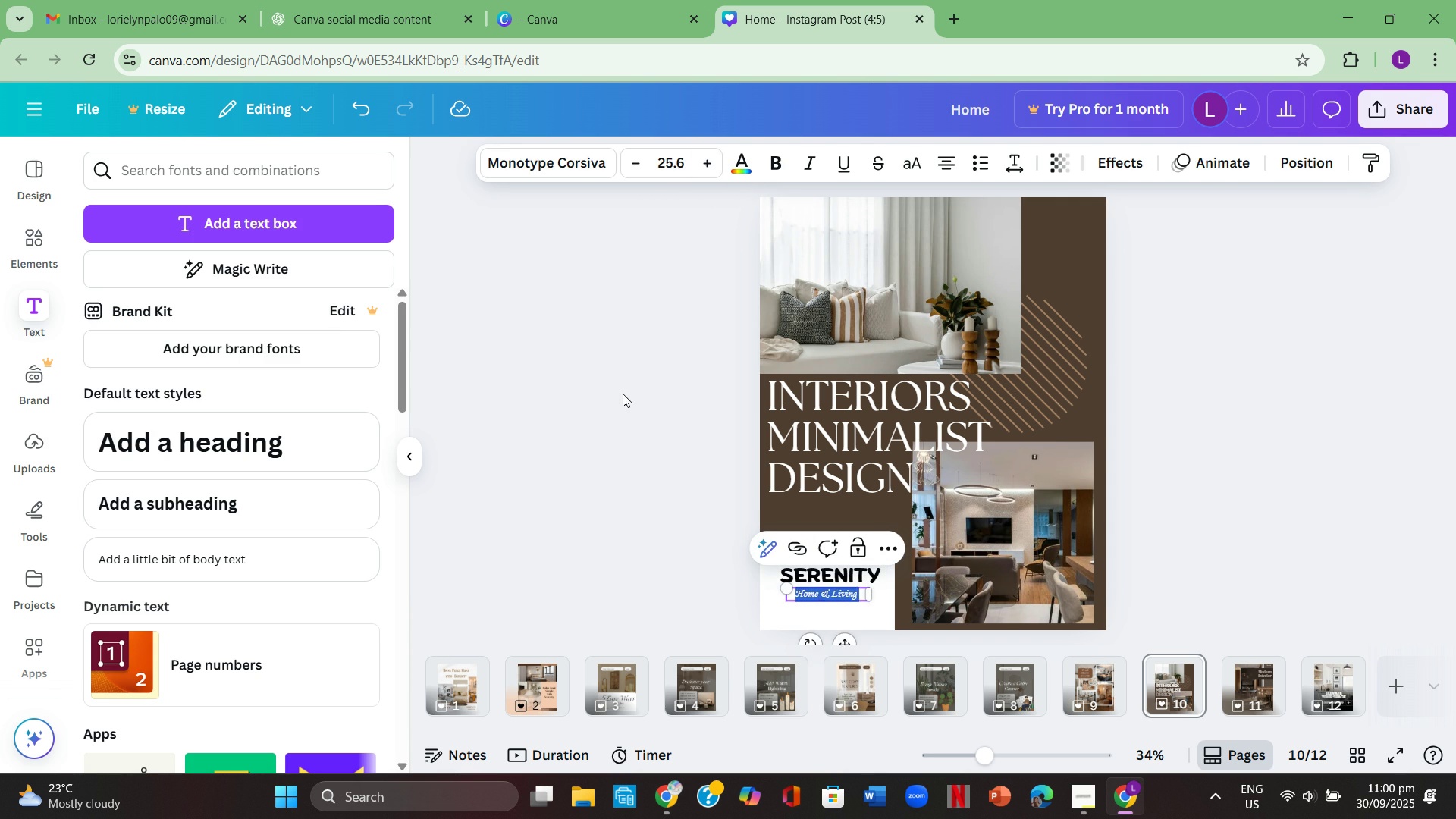 
left_click([623, 394])
 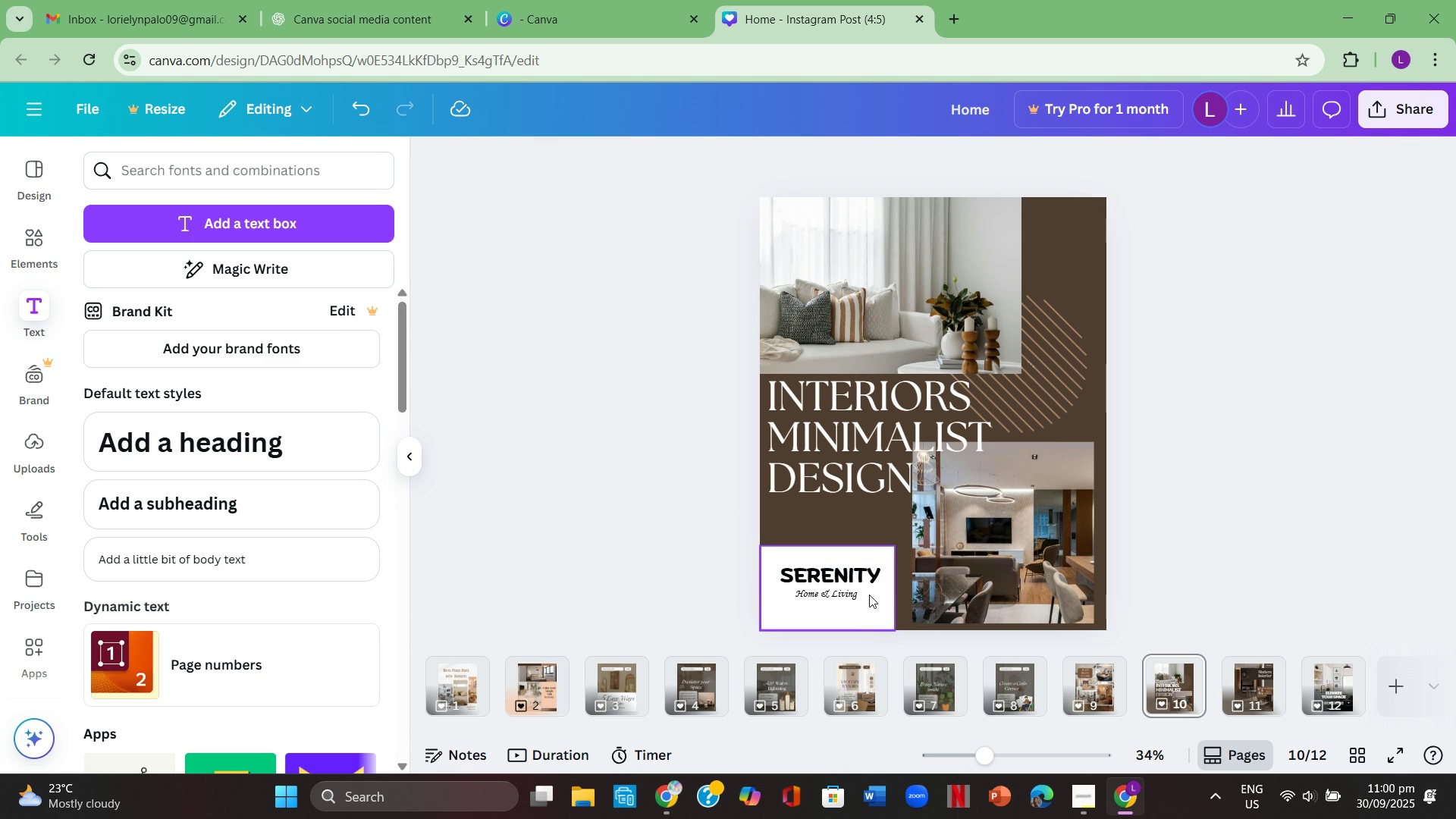 
left_click([869, 579])
 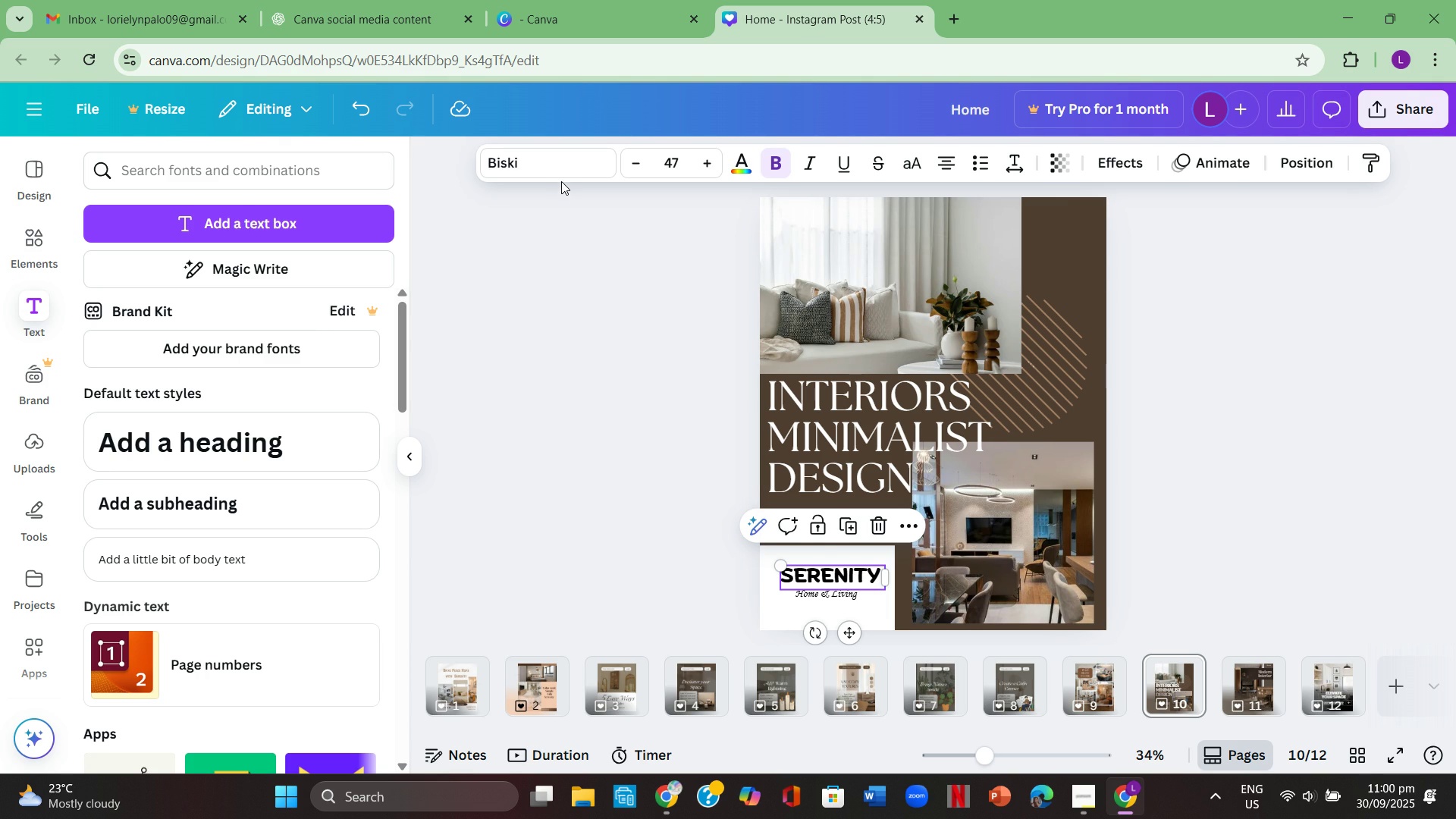 
left_click([736, 153])
 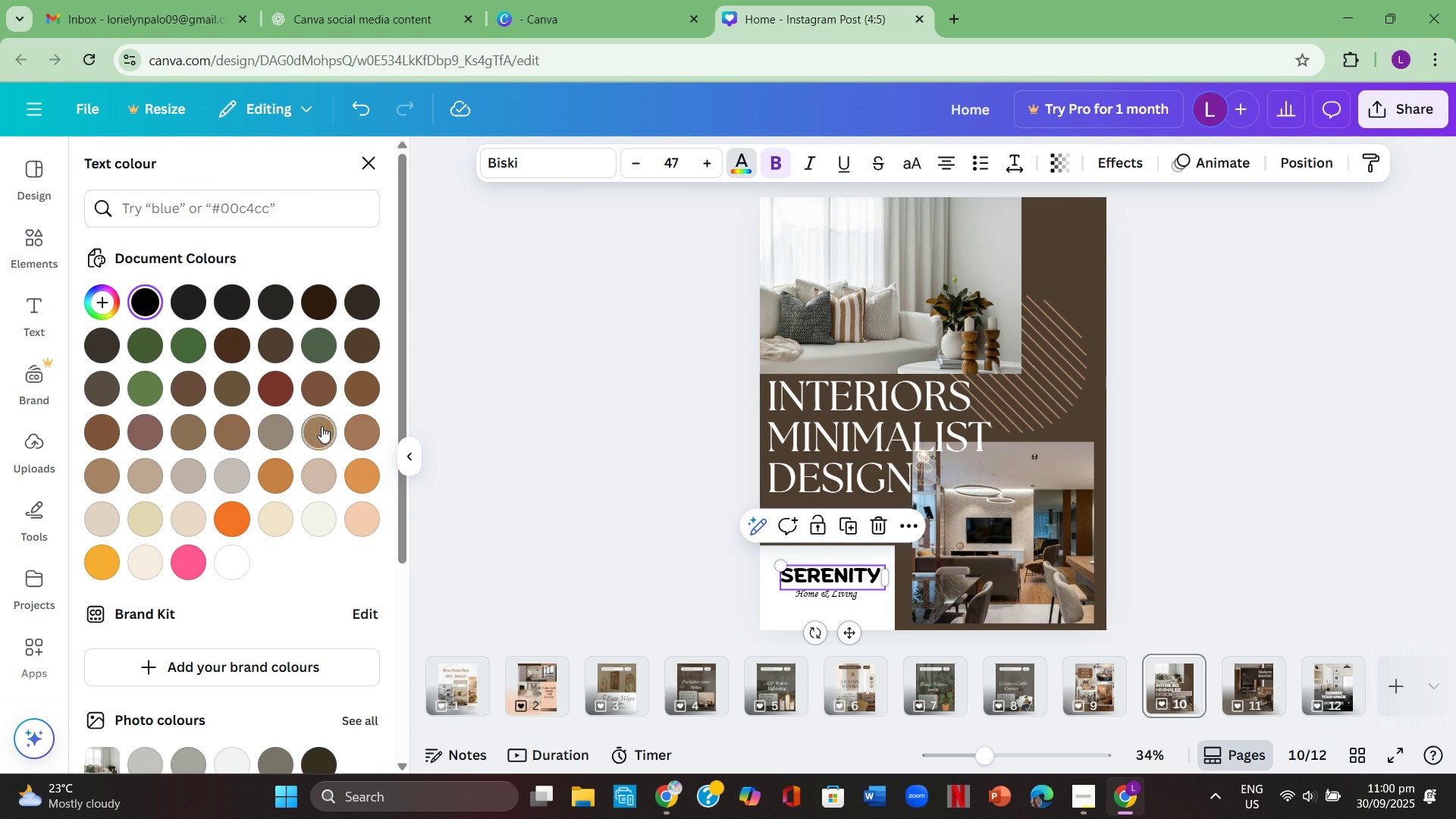 
left_click([322, 426])
 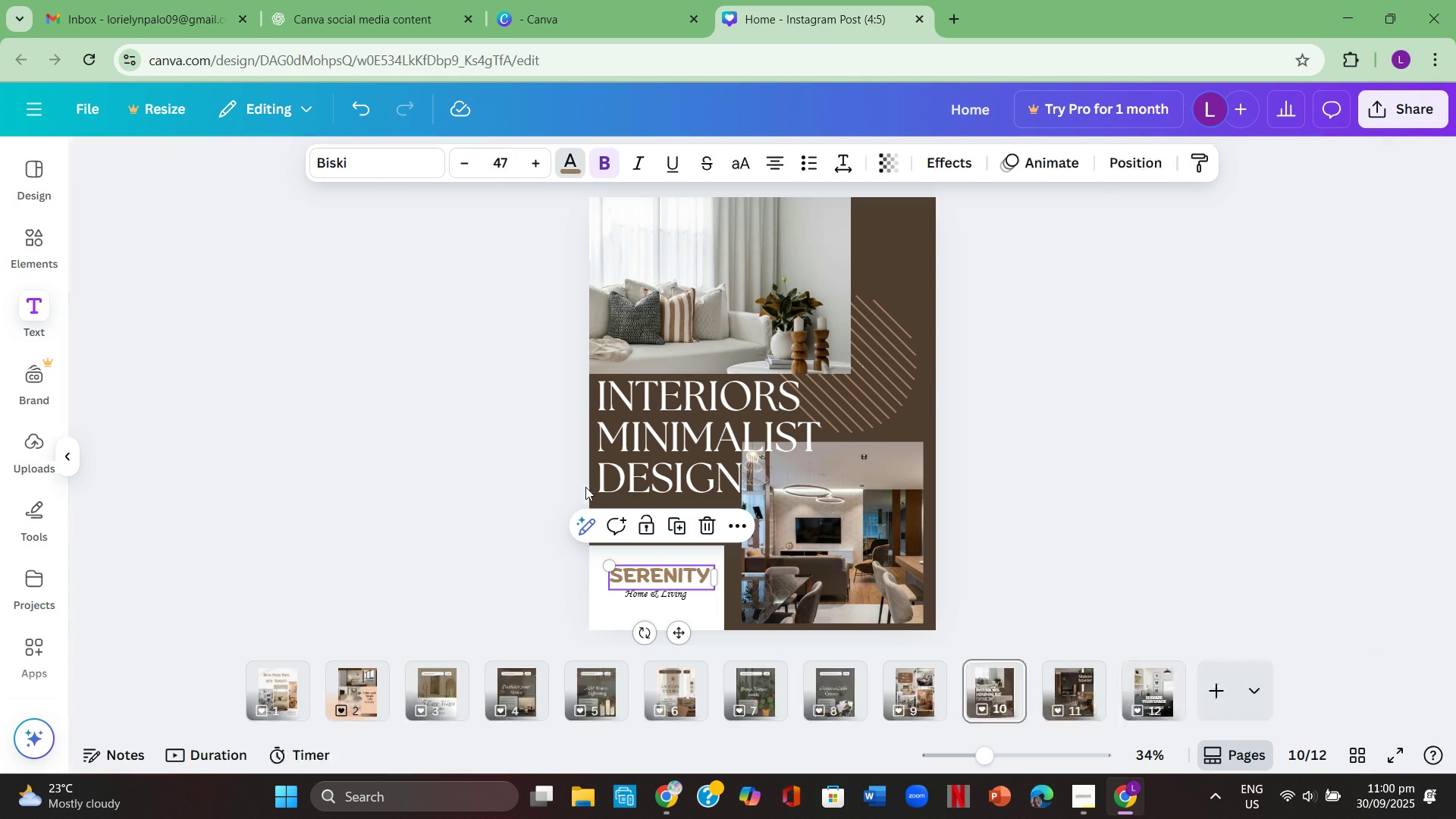 
double_click([585, 487])
 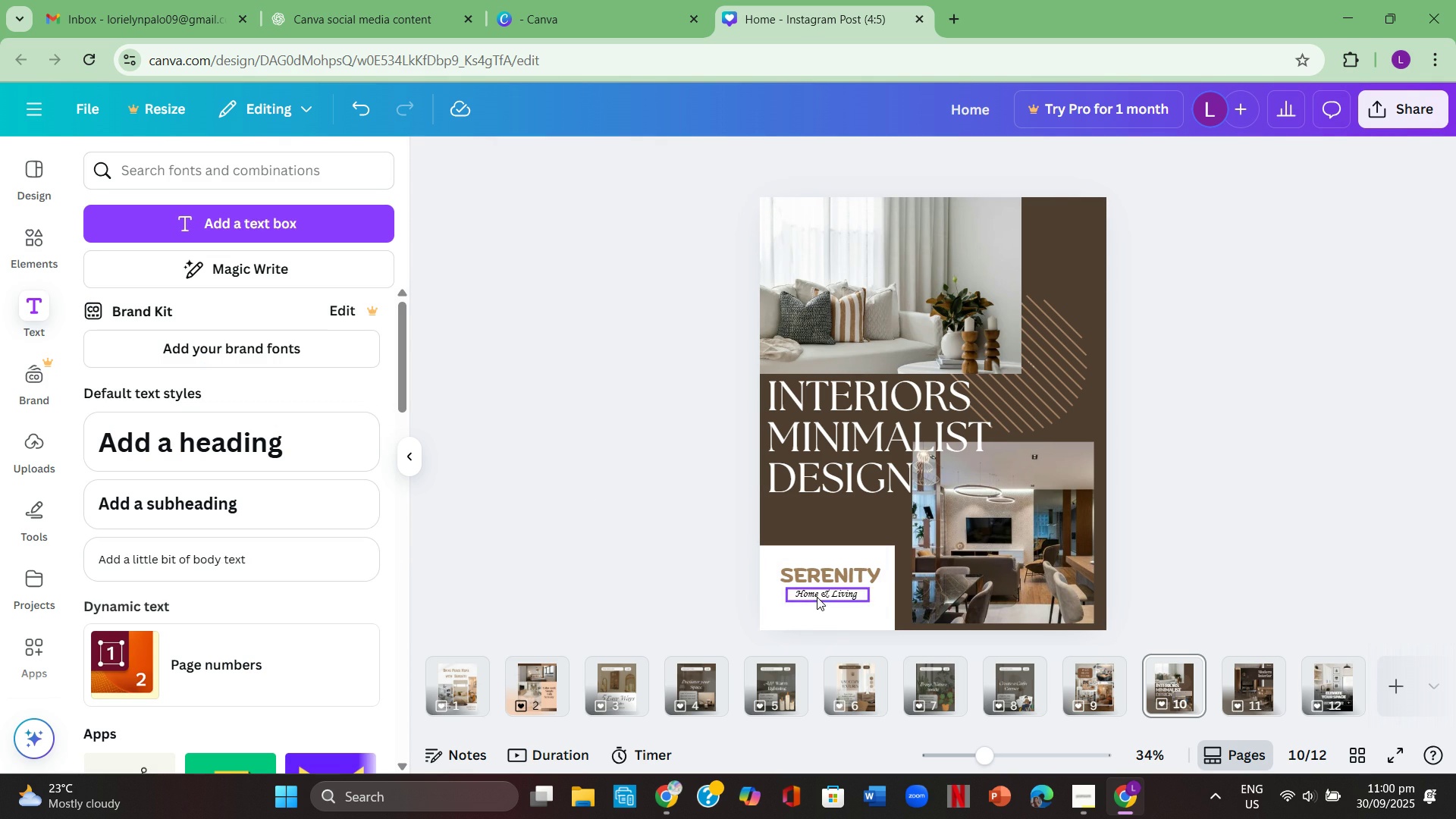 
left_click([817, 597])
 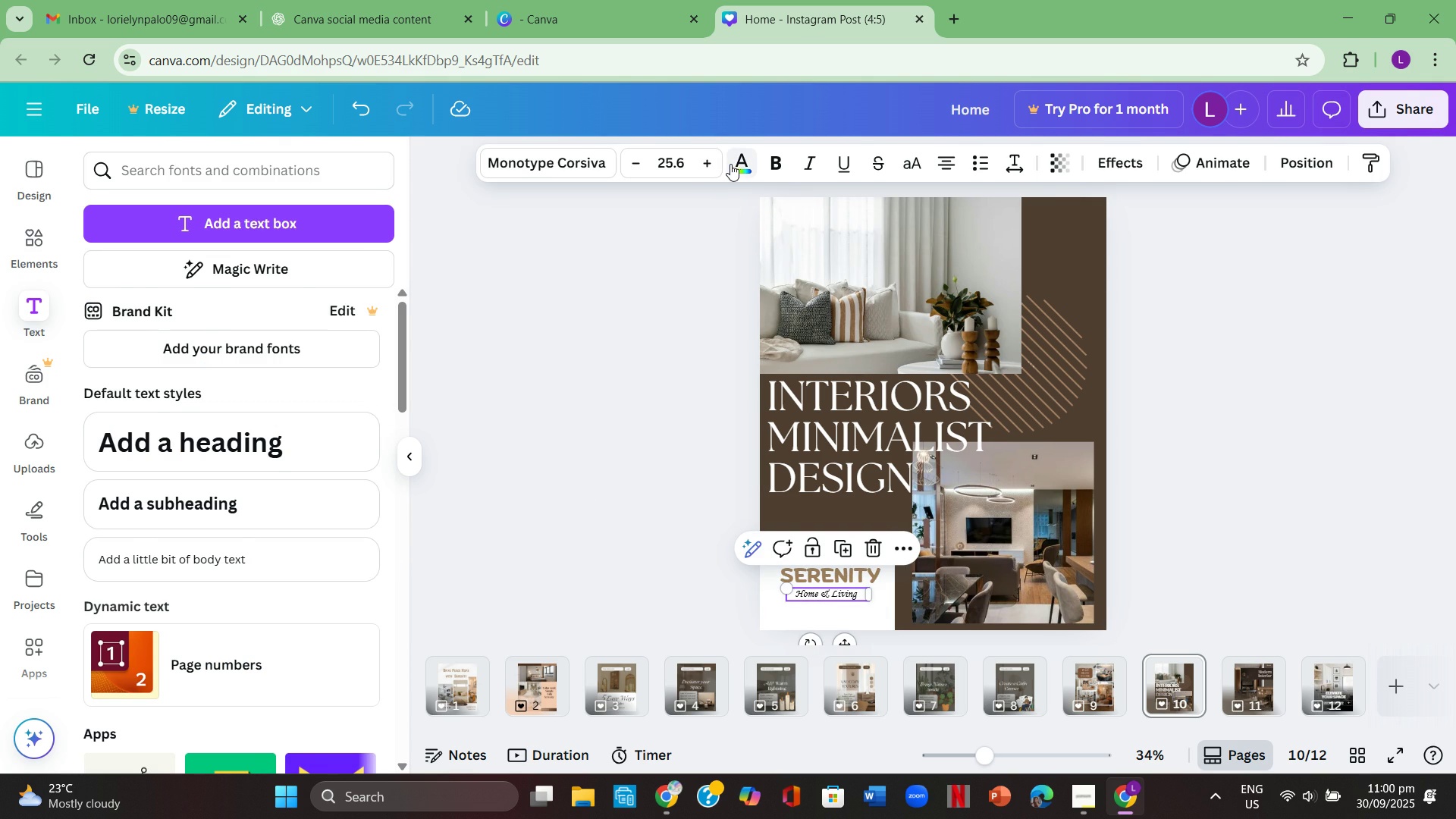 
left_click([732, 164])
 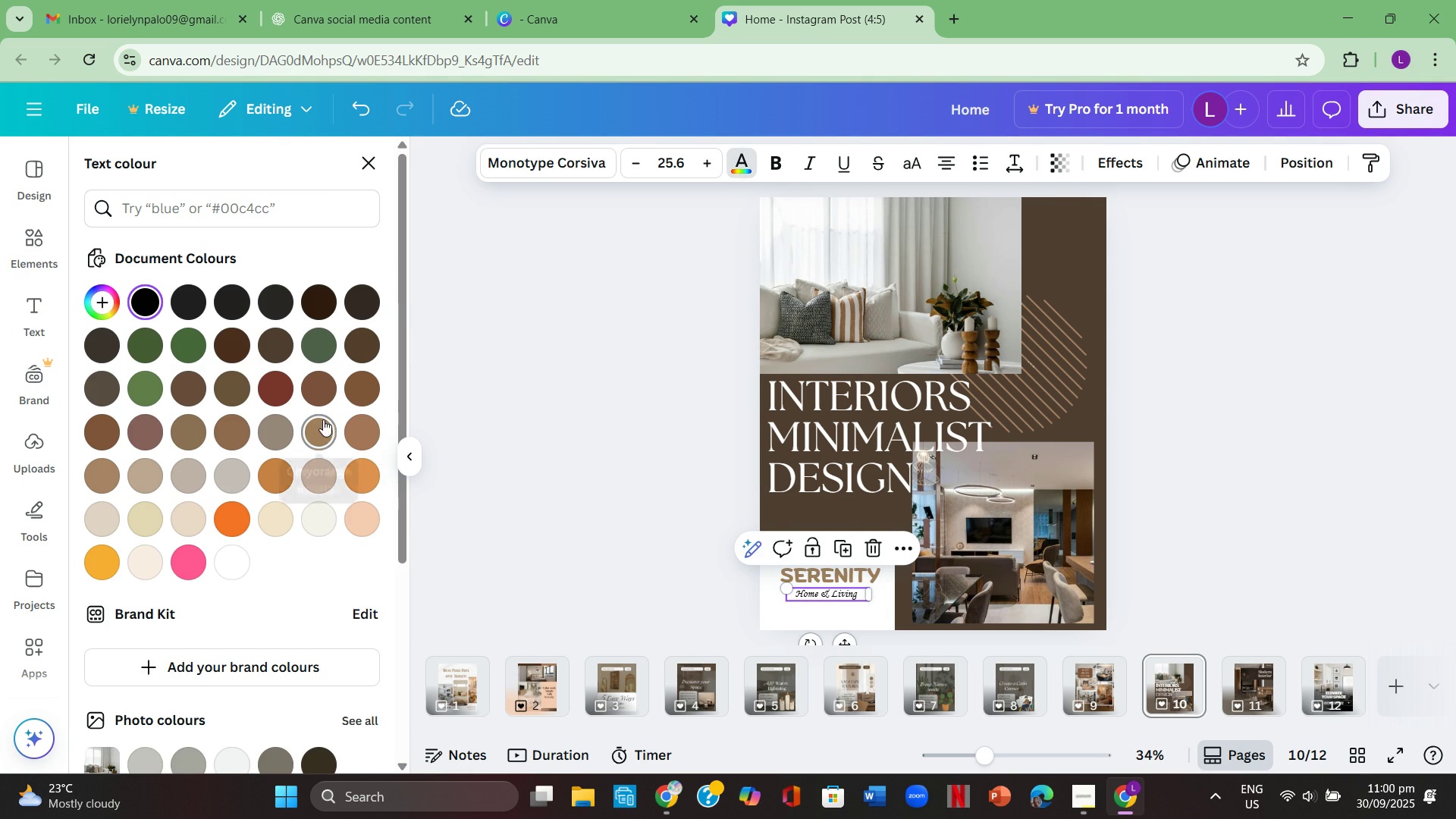 
left_click([312, 425])
 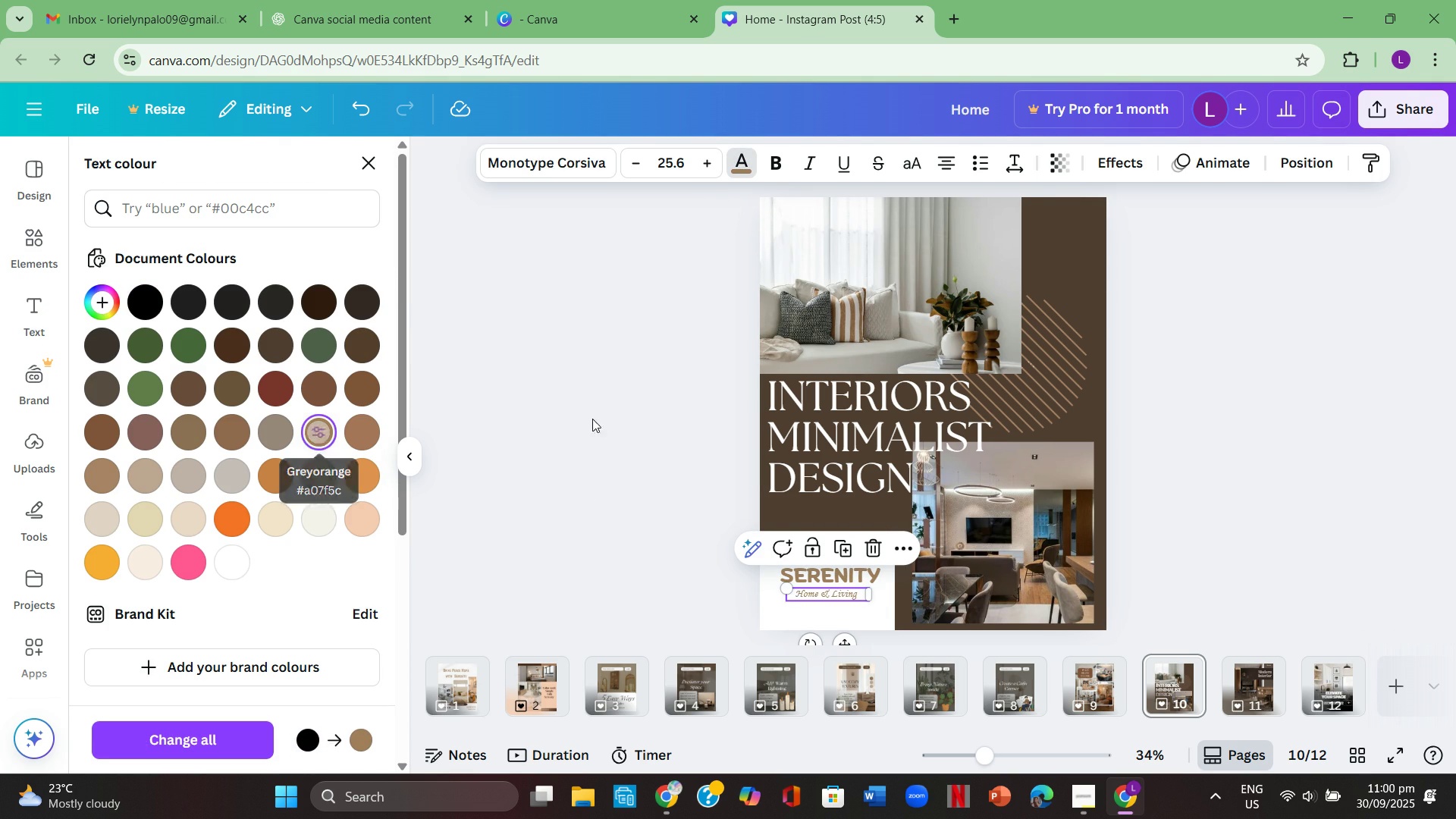 
left_click([596, 417])
 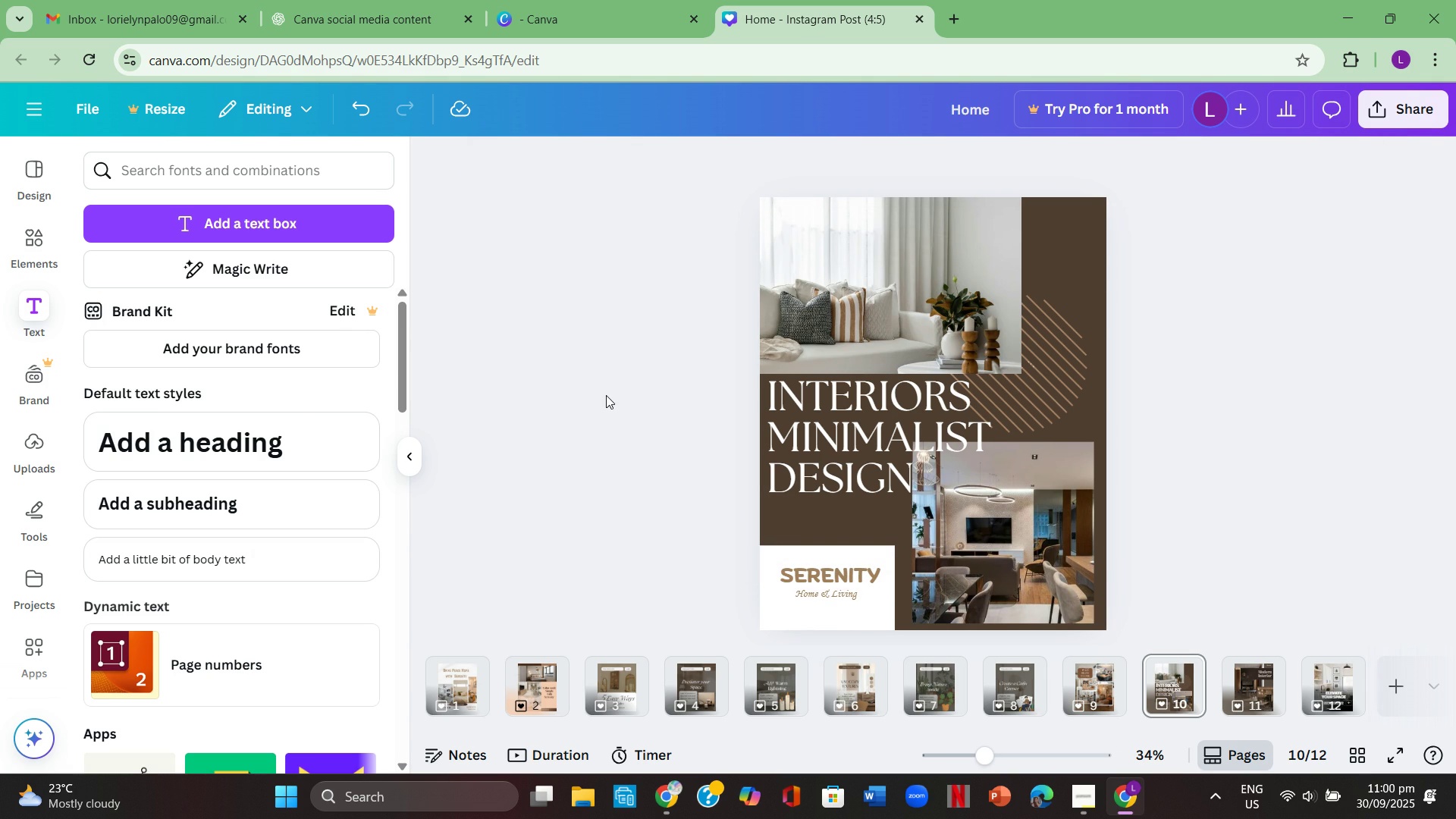 
left_click([606, 397])
 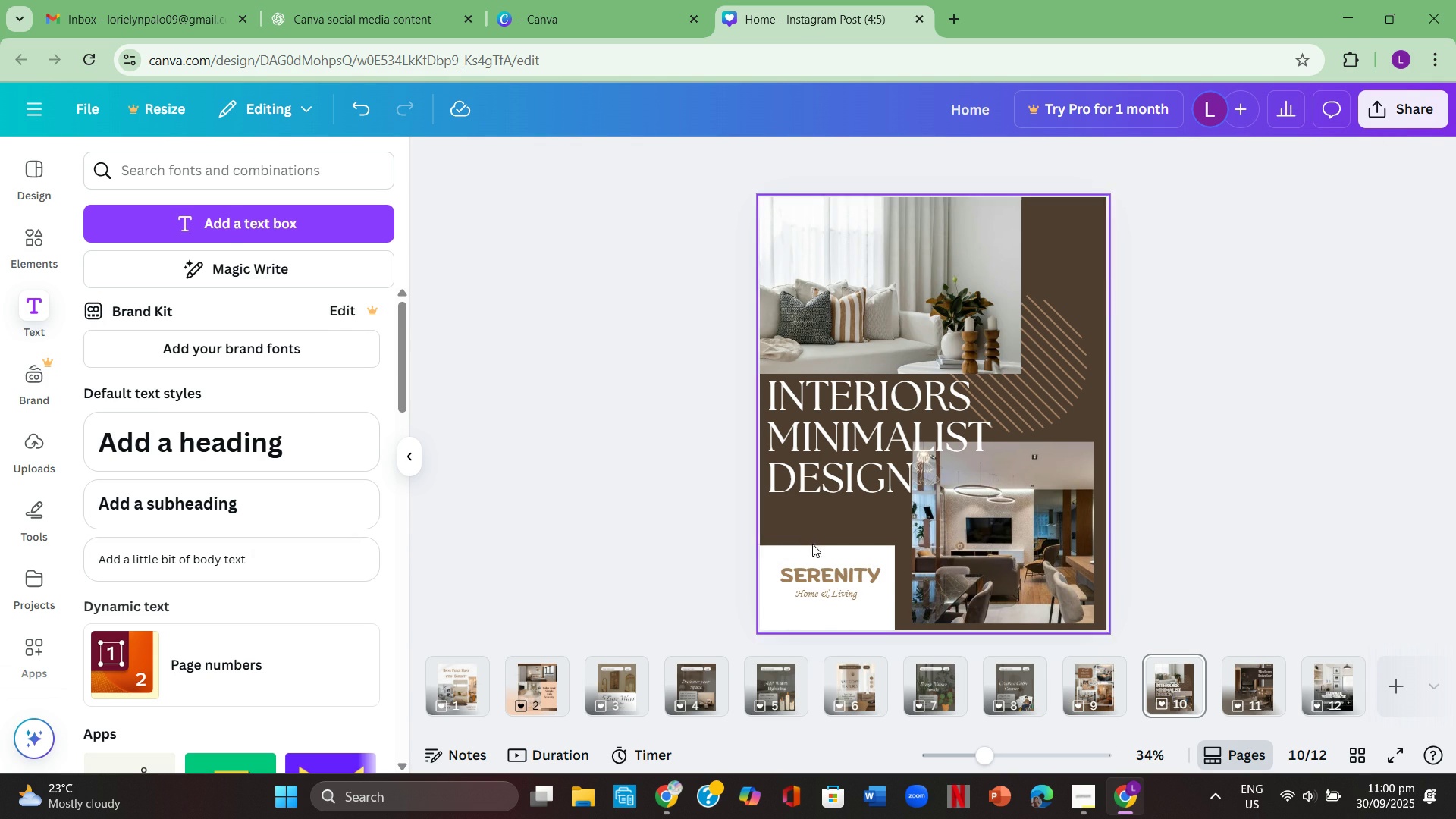 
left_click([836, 568])
 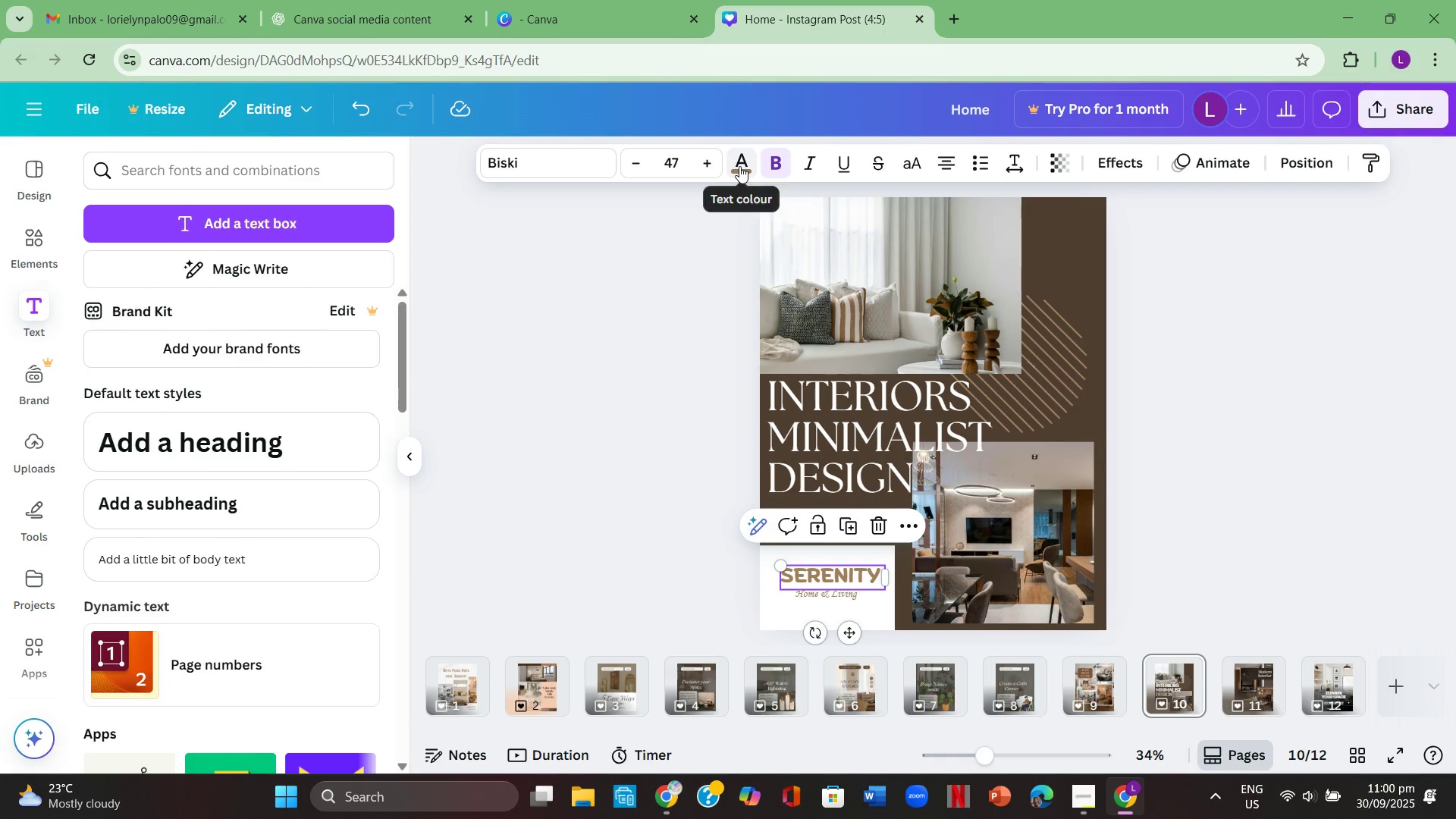 
left_click([739, 166])
 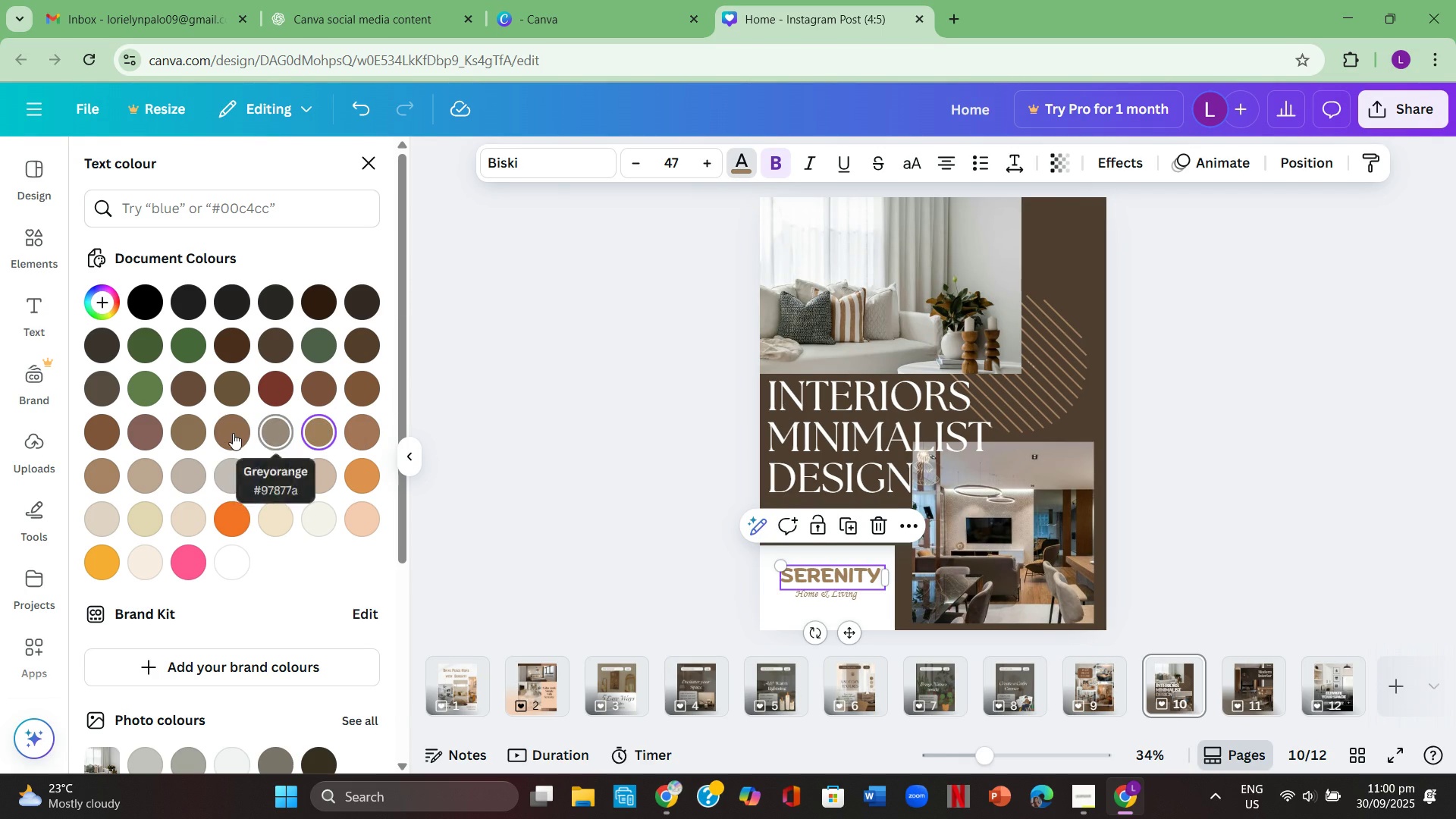 
left_click([229, 434])
 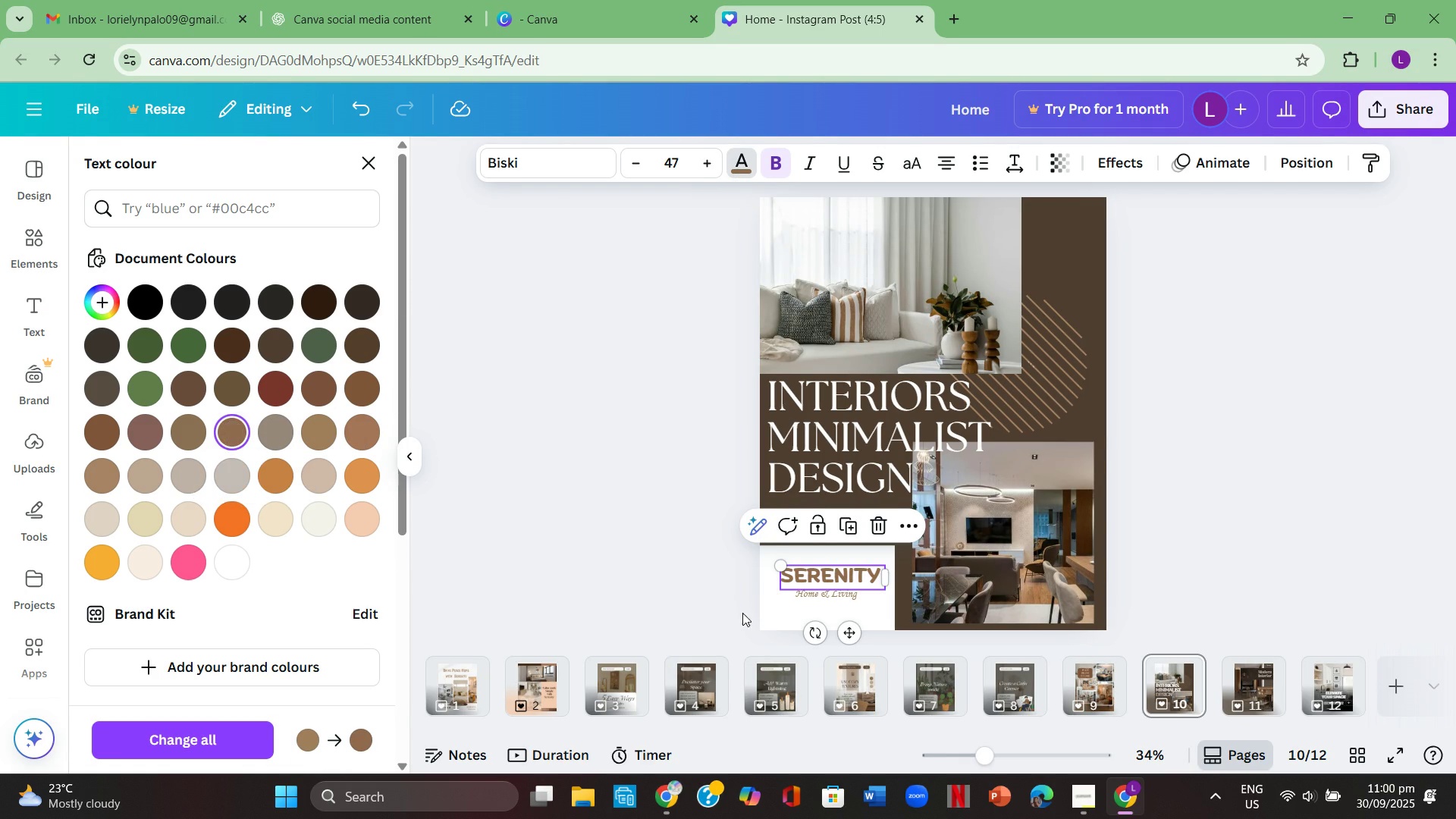 
left_click([693, 581])
 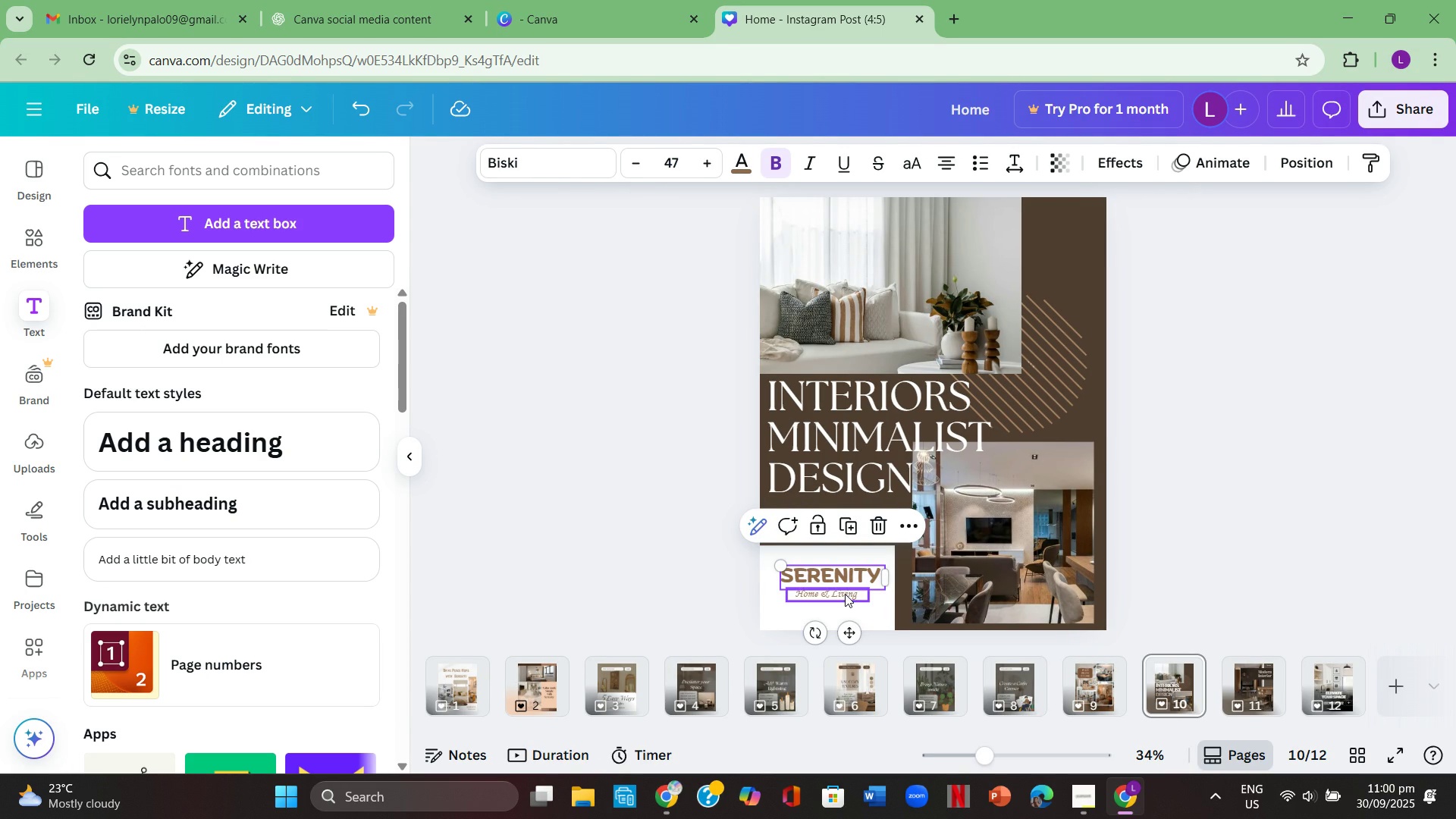 
left_click([845, 596])
 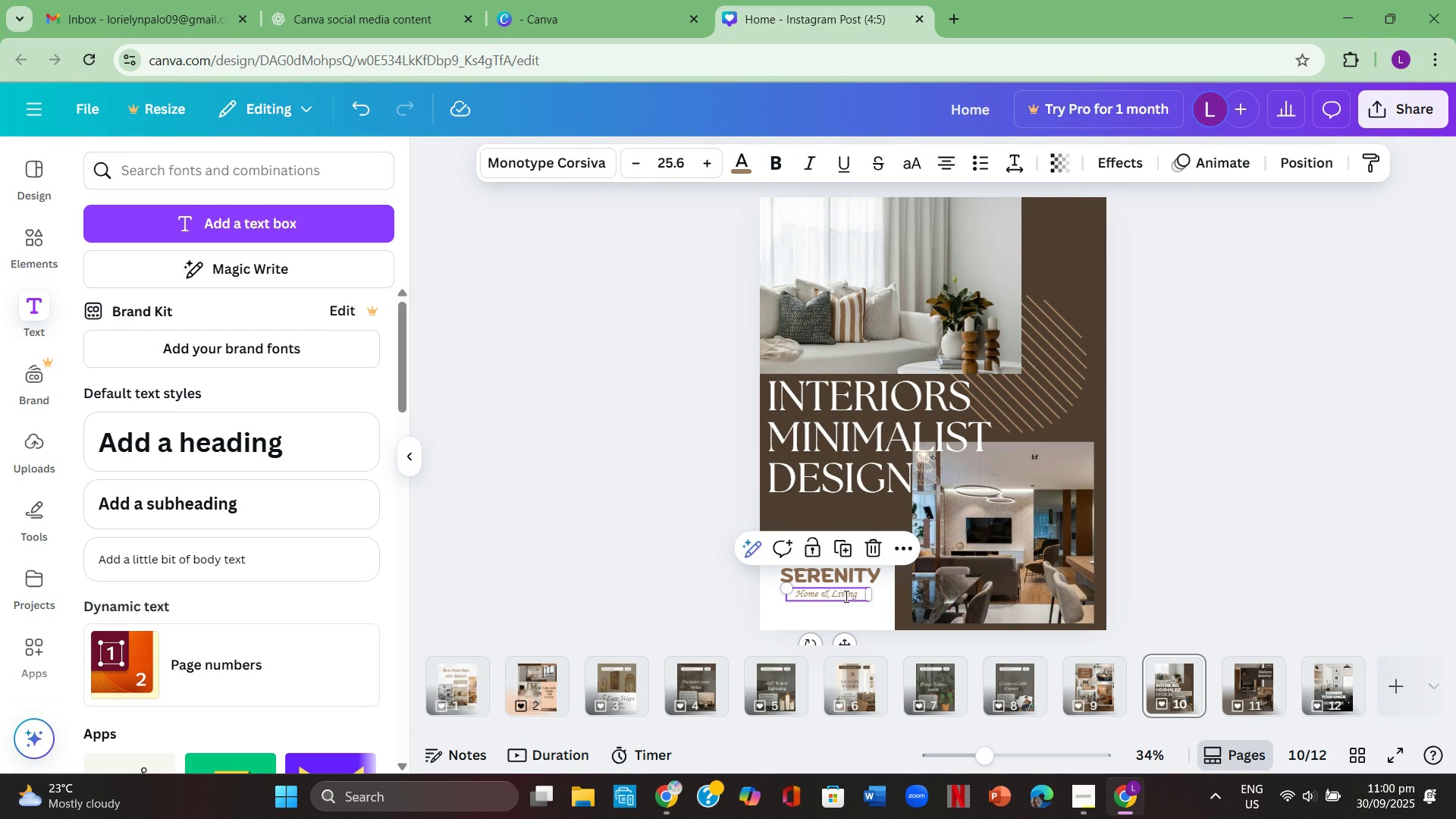 
left_click([845, 596])
 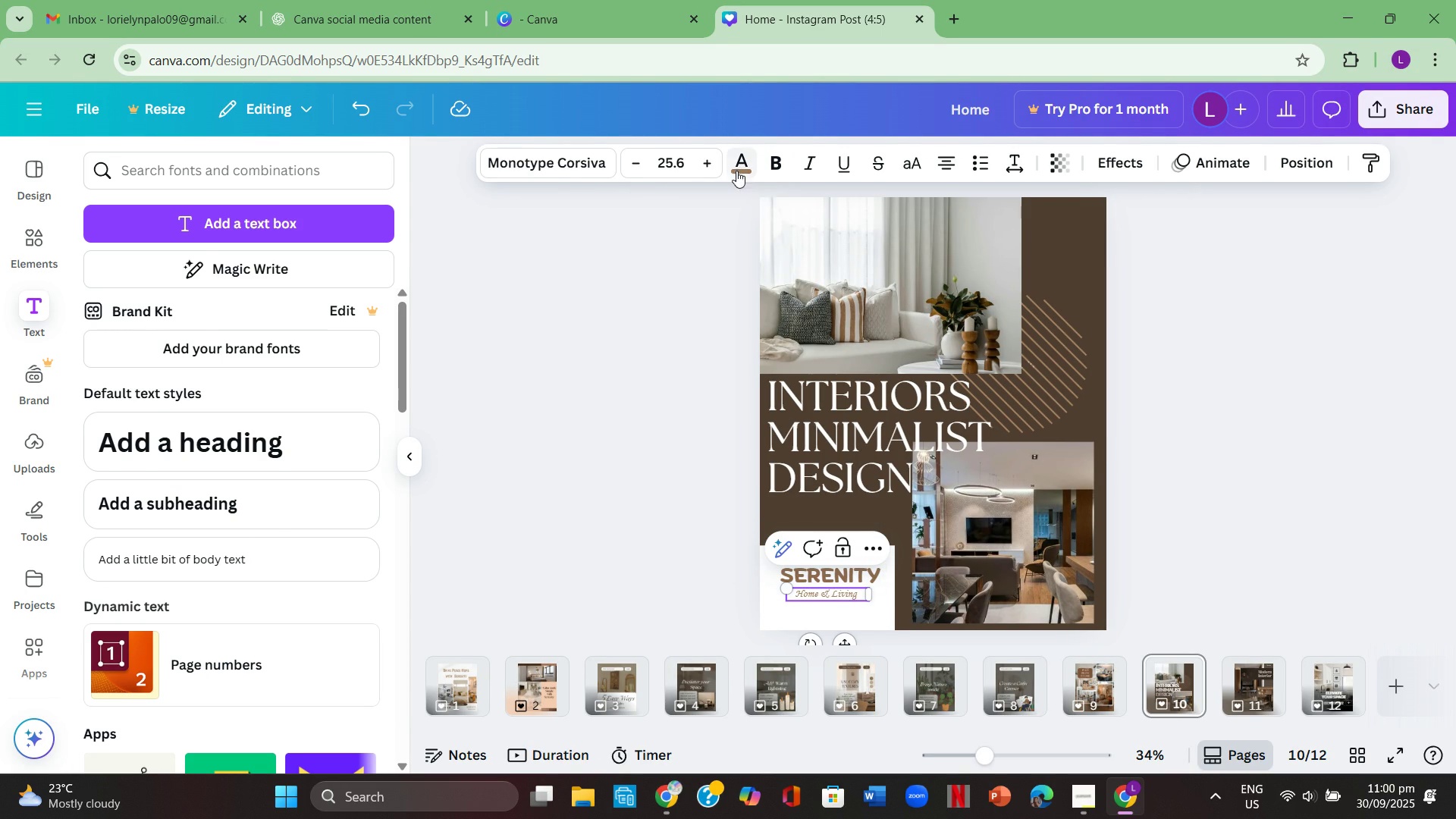 
left_click([736, 168])
 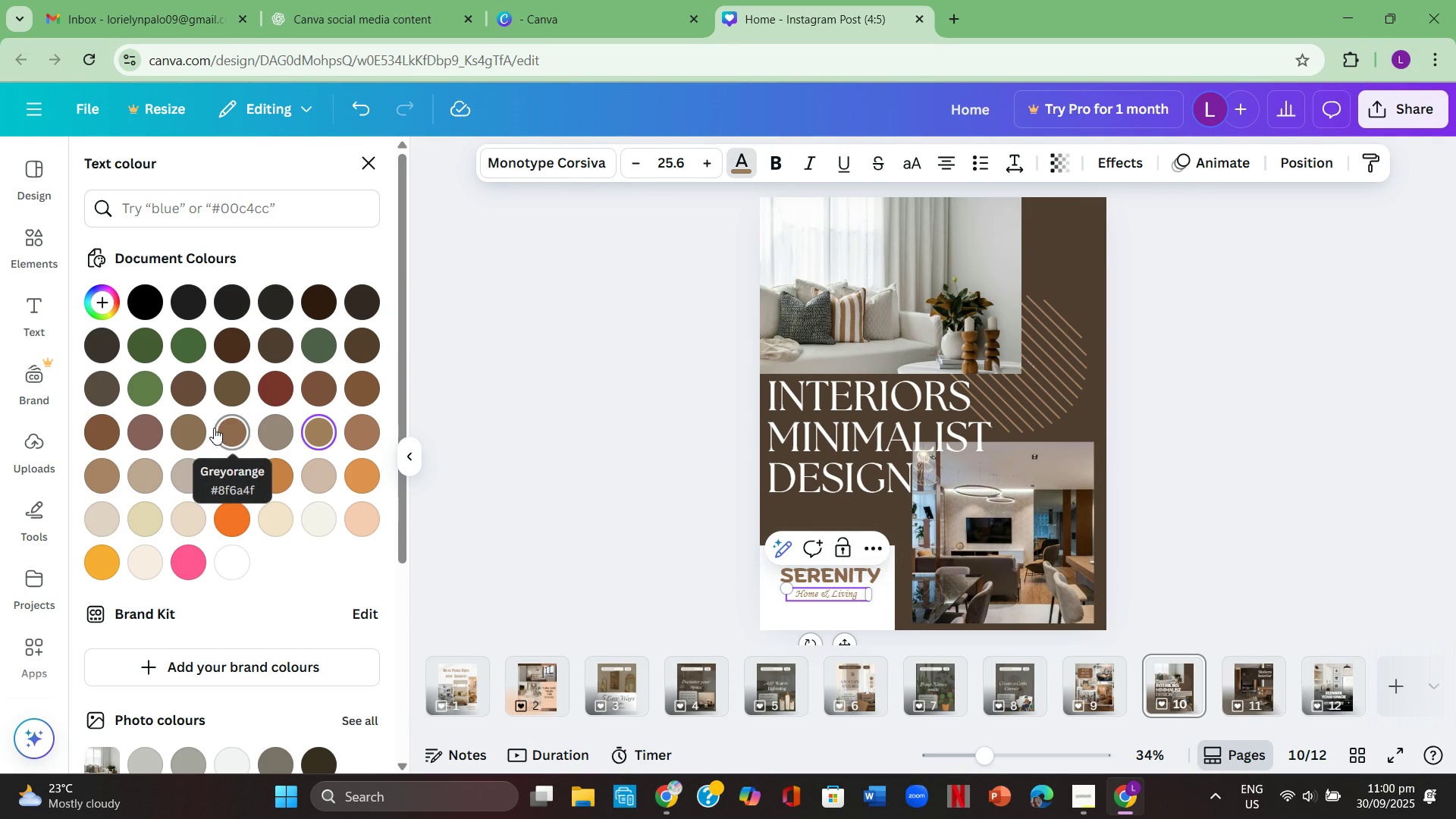 
left_click([201, 429])
 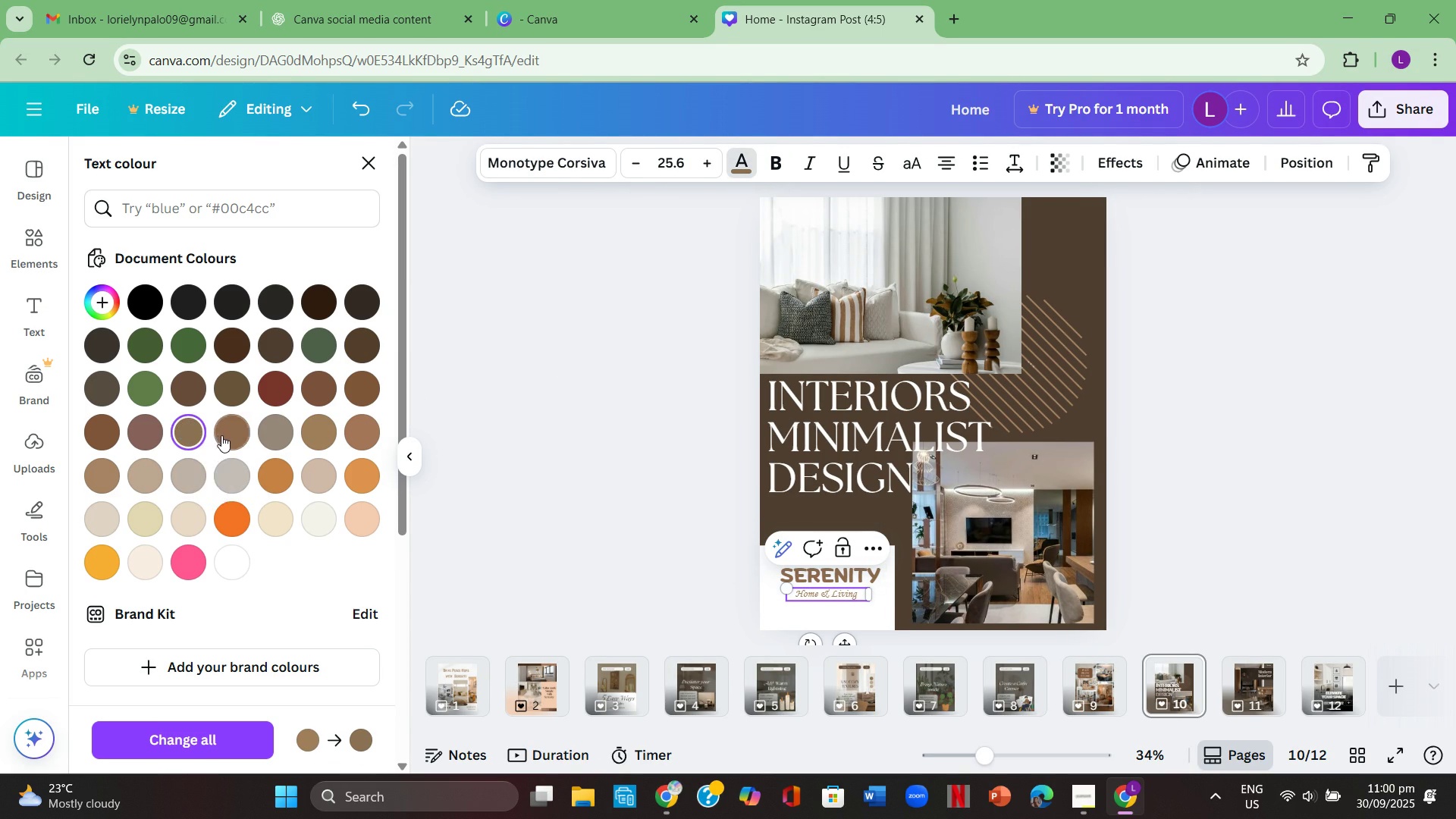 
left_click([224, 435])
 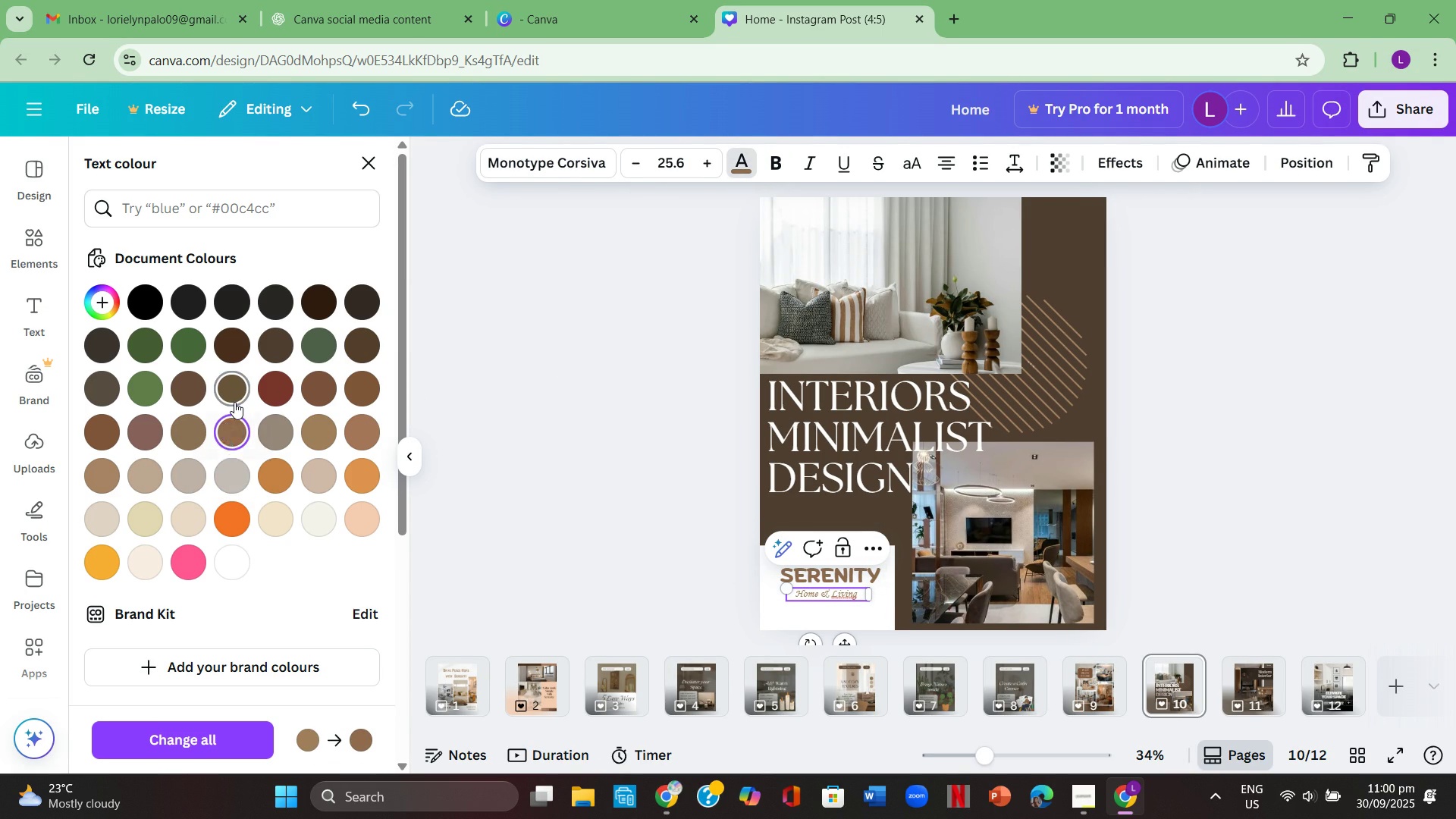 
left_click([234, 402])
 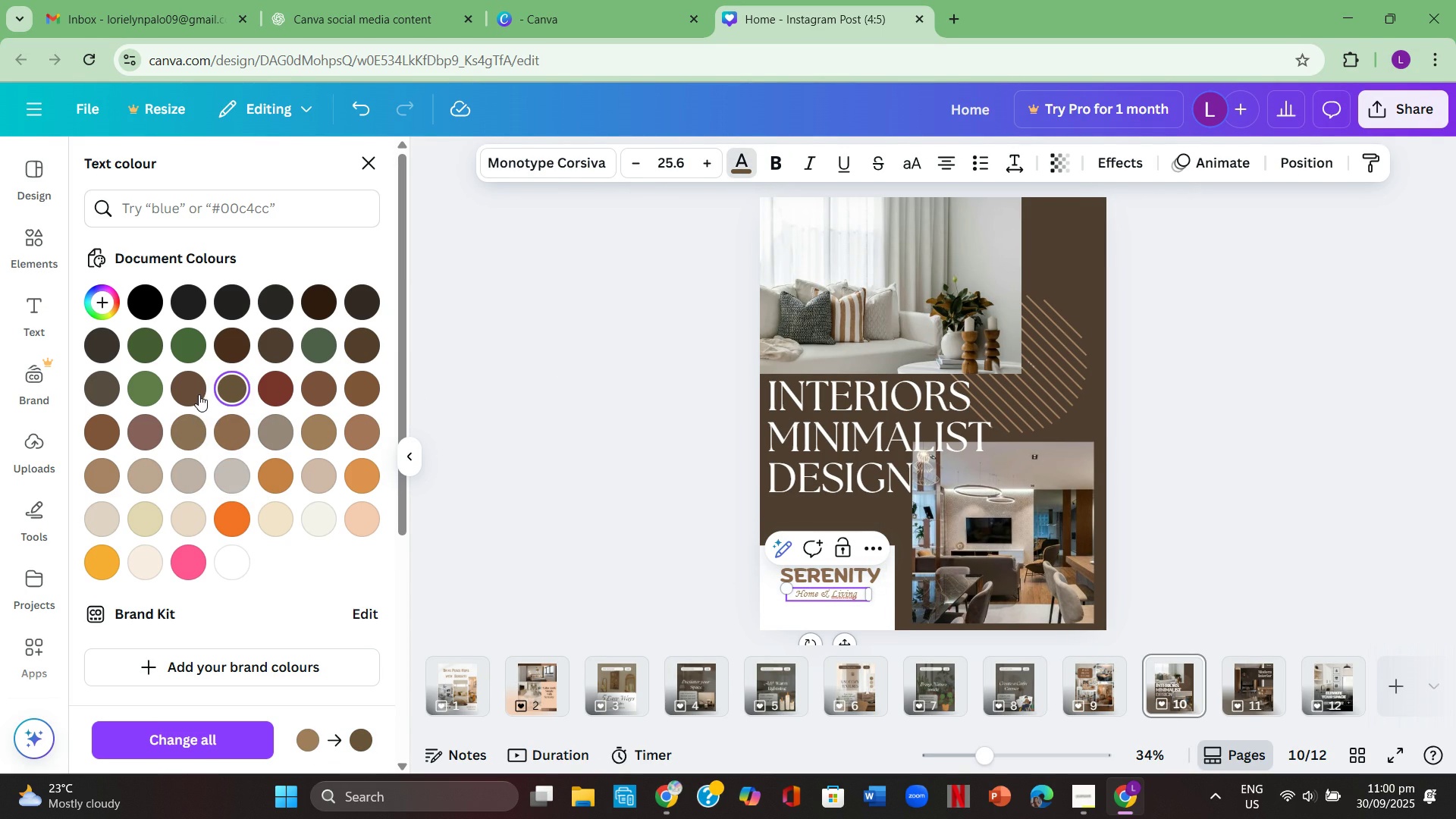 
left_click([196, 392])
 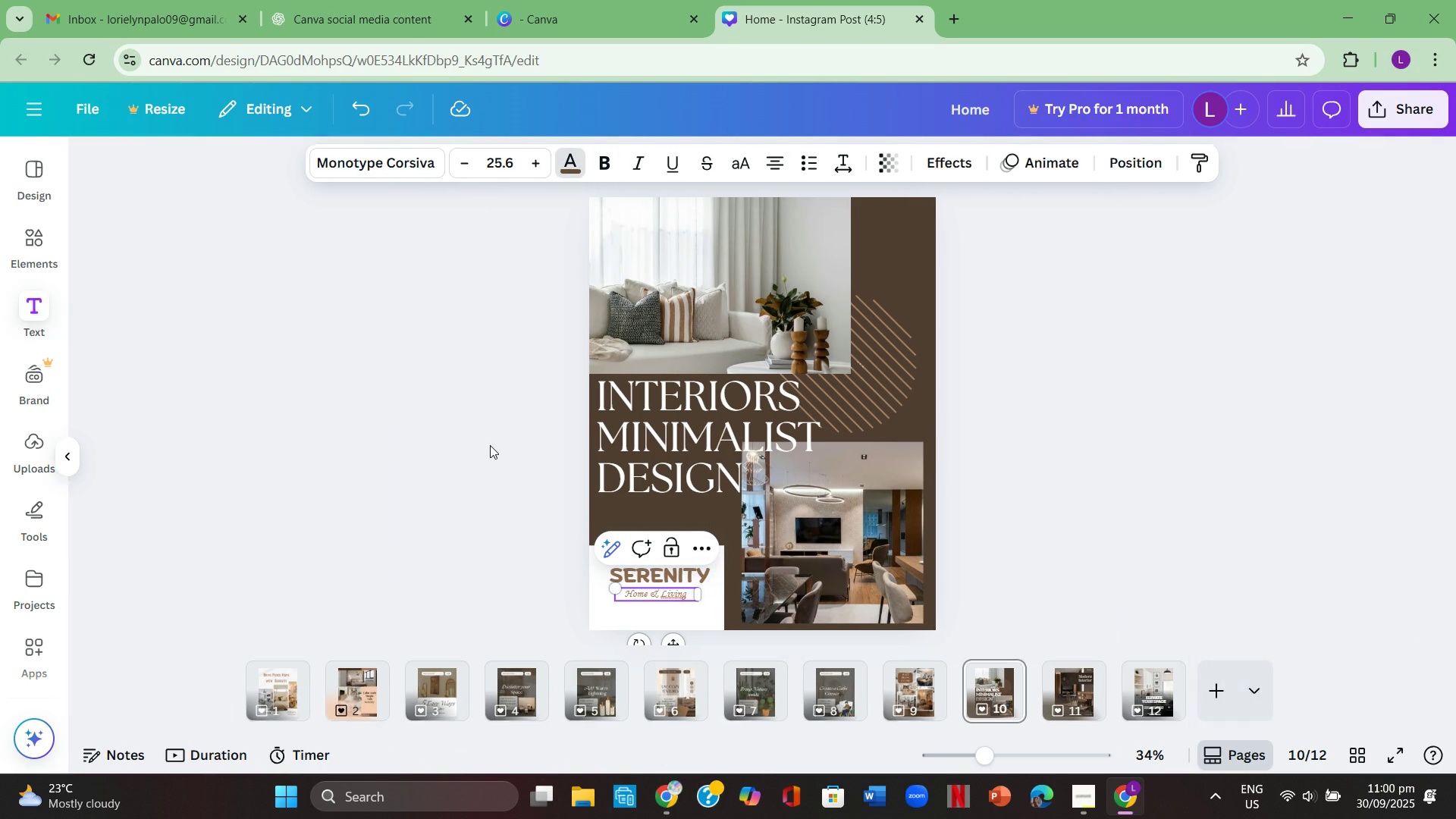 
double_click([490, 445])
 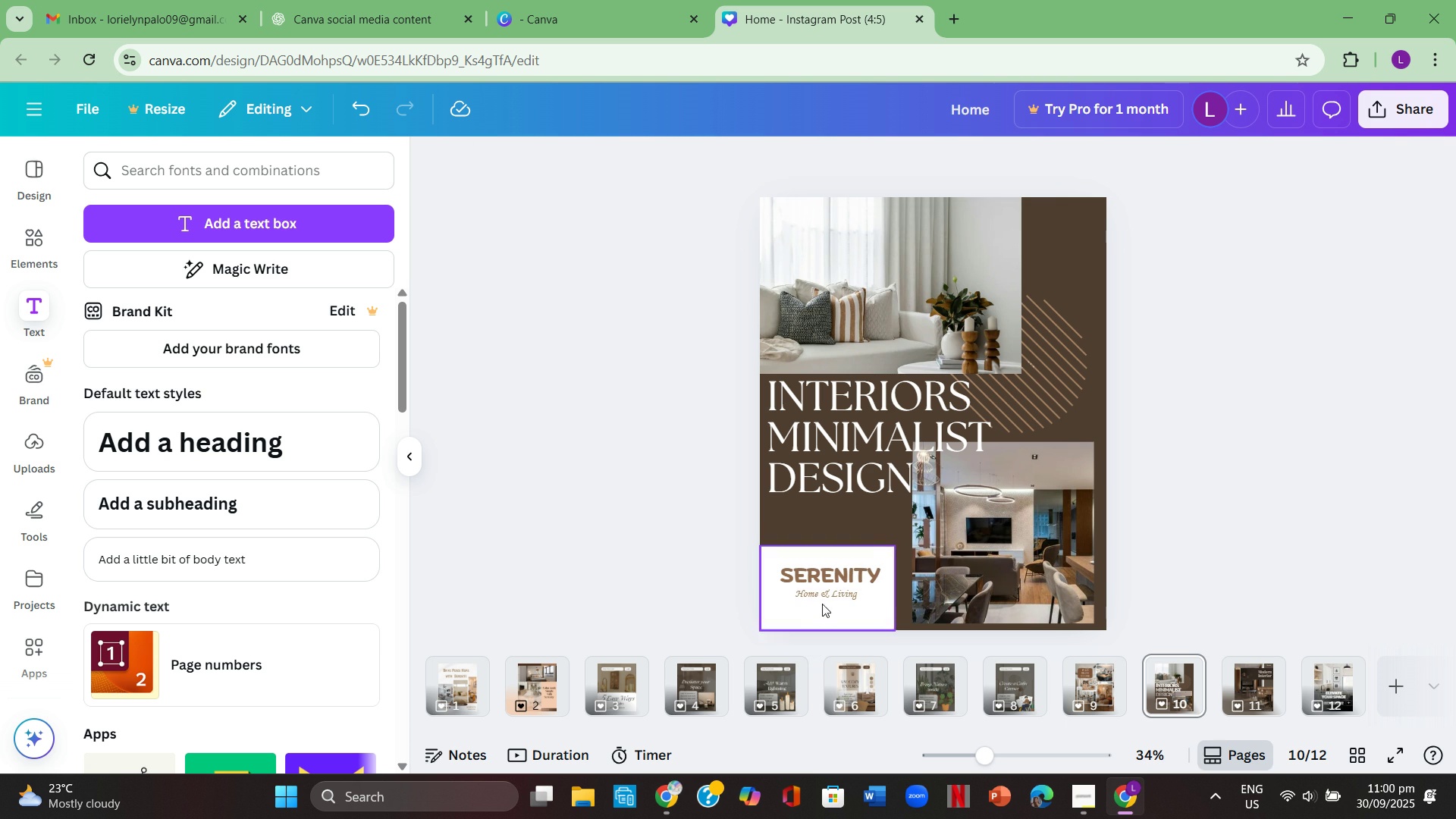 
left_click([824, 598])
 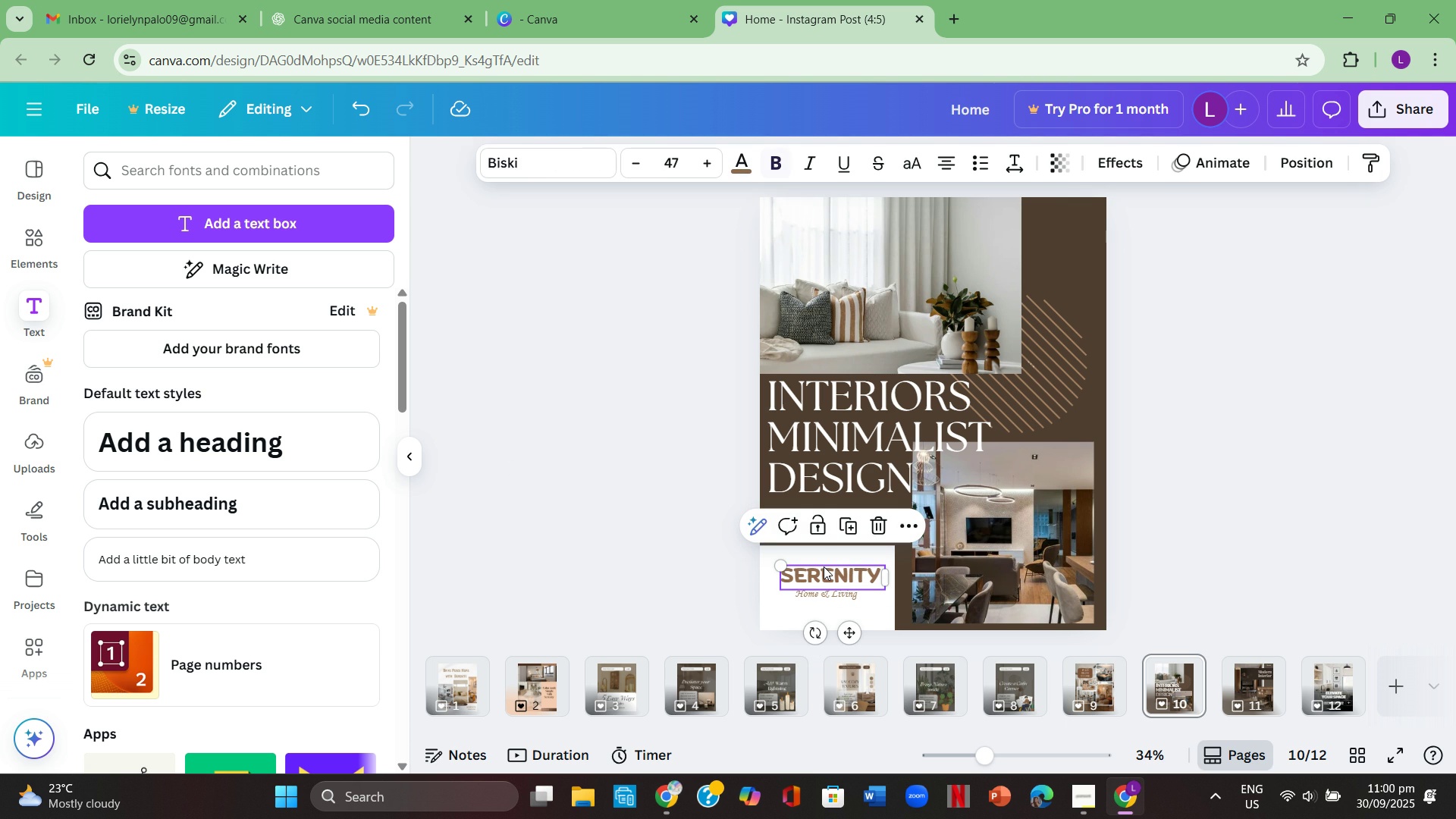 
left_click([824, 566])
 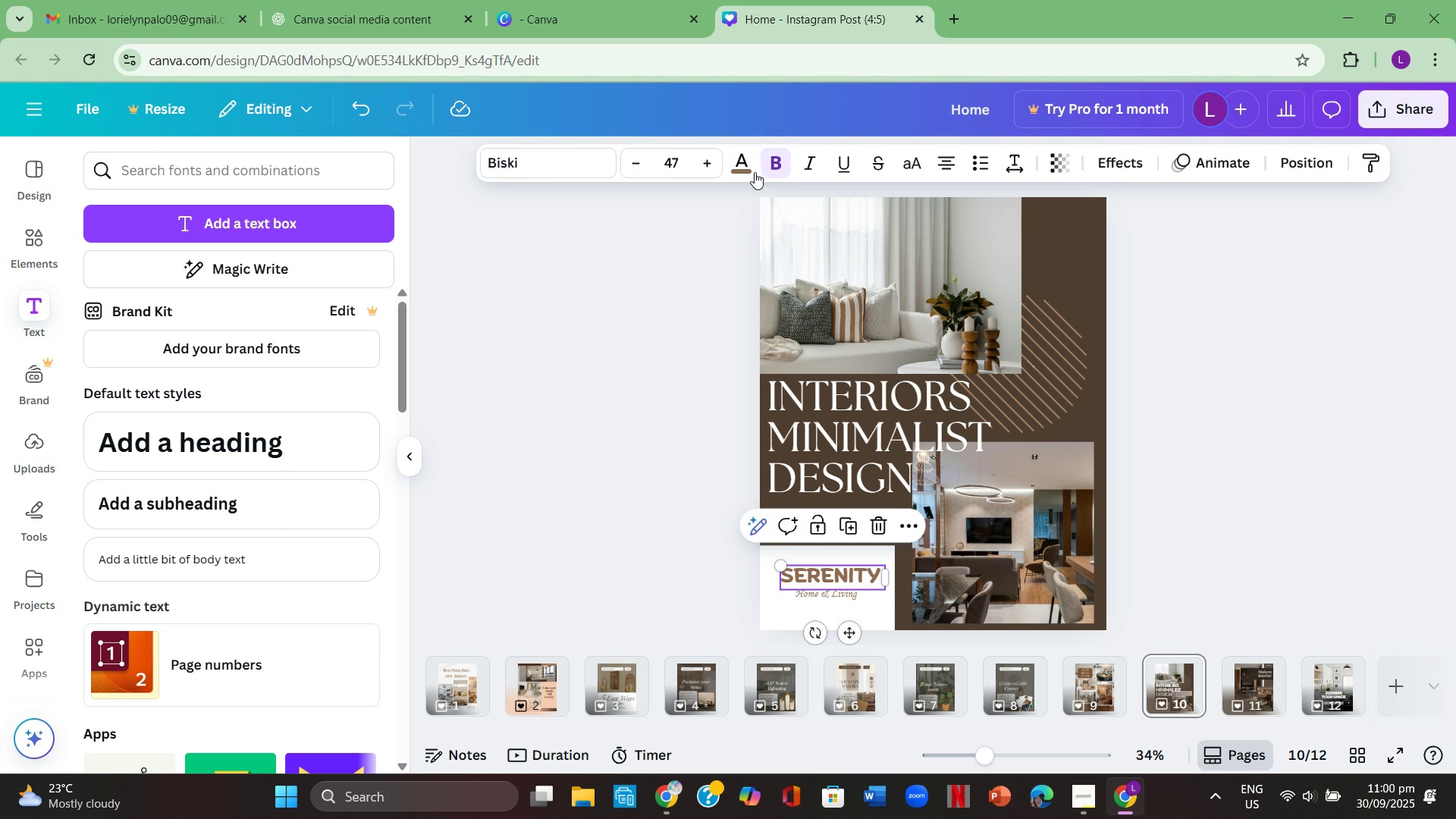 
left_click([753, 170])
 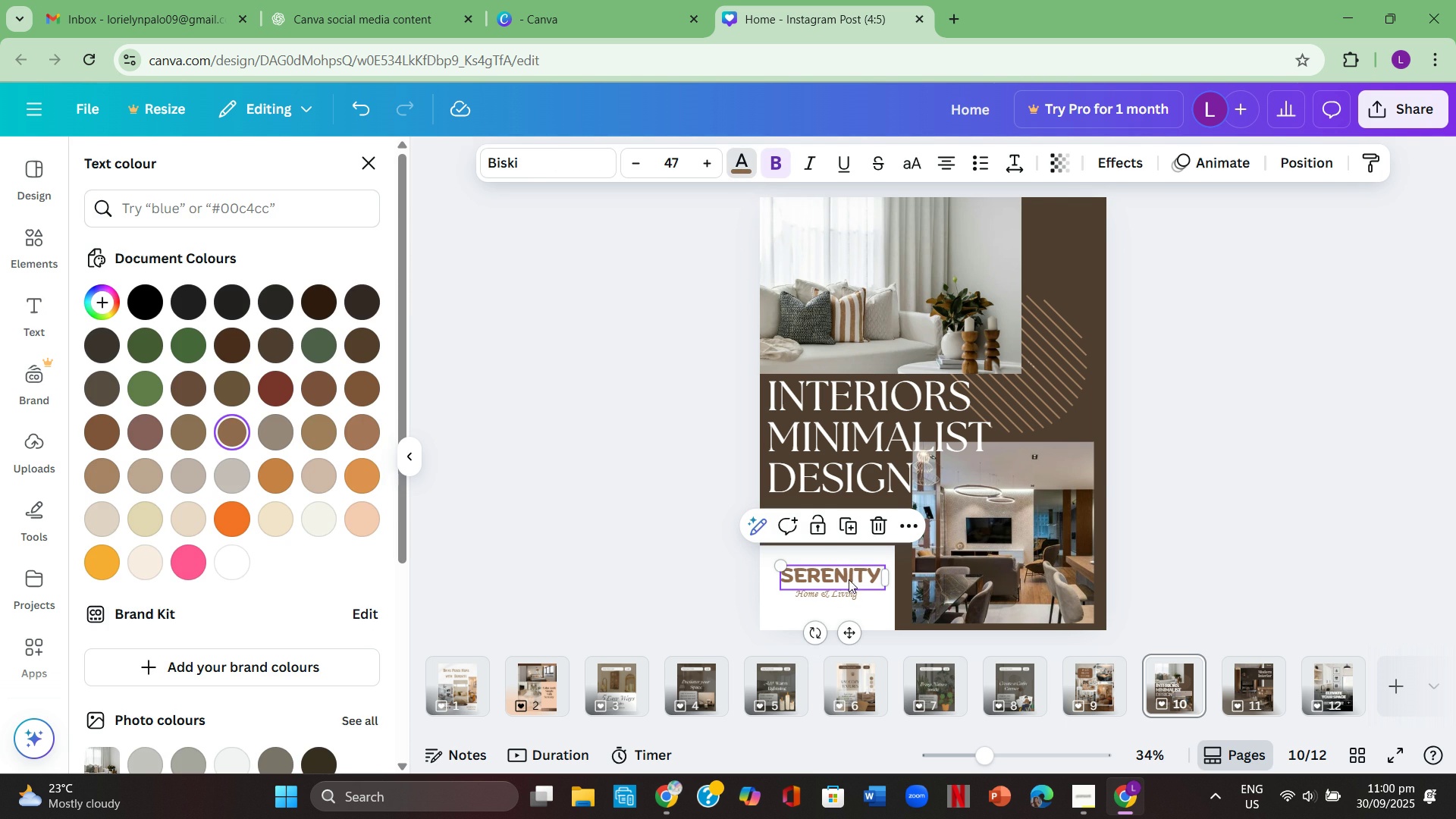 
left_click([844, 592])
 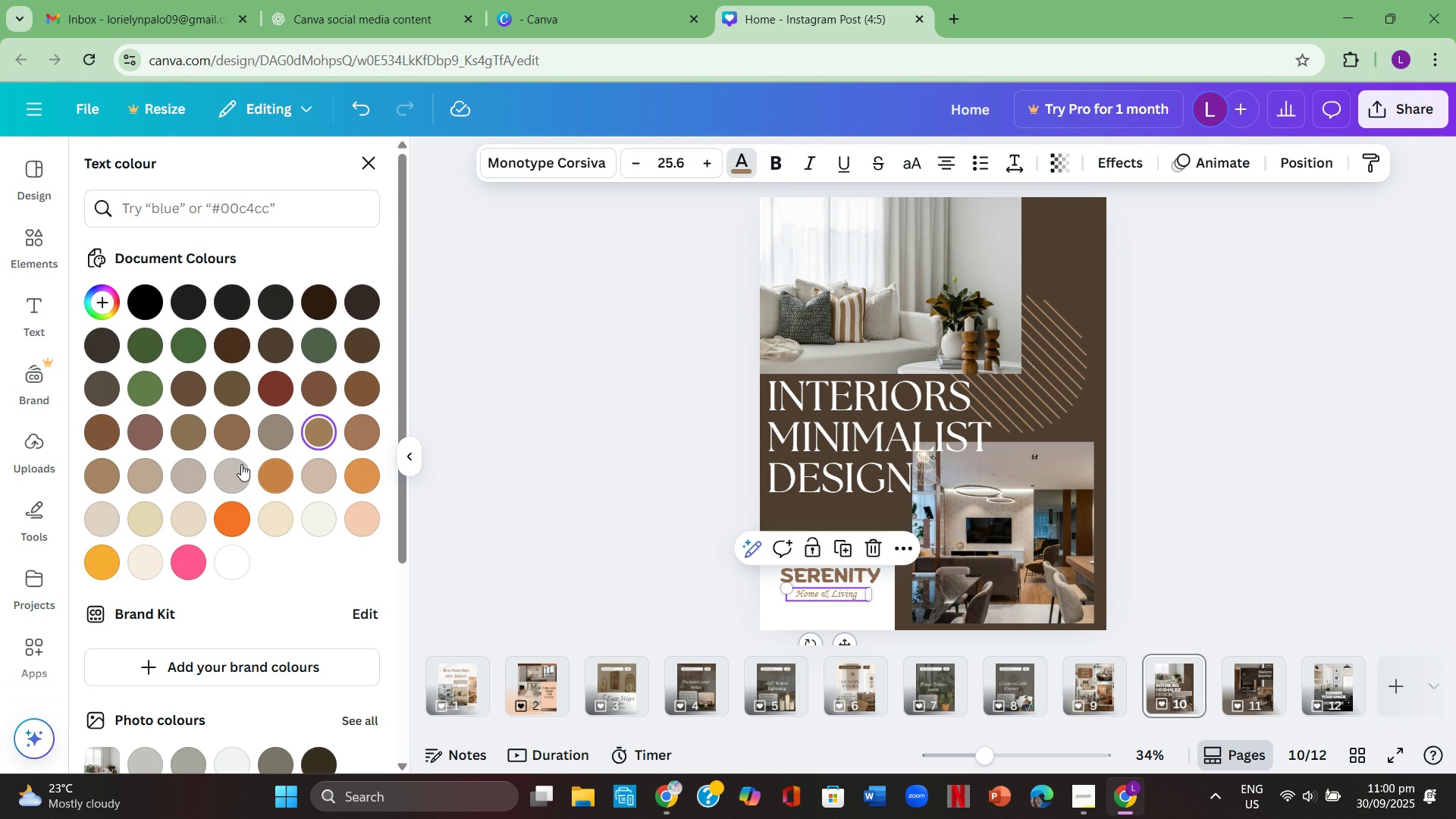 
left_click([225, 438])
 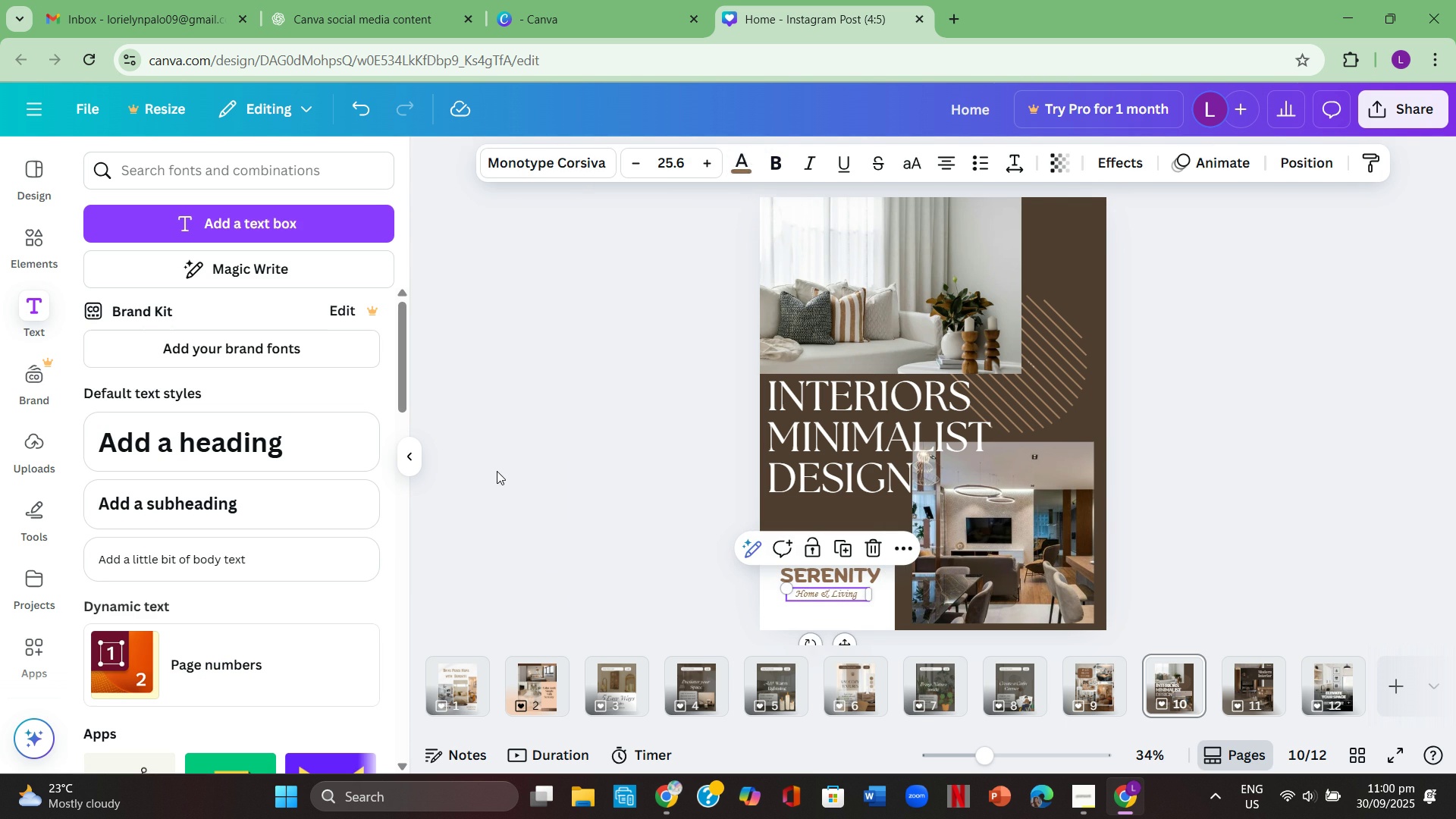 
double_click([497, 470])
 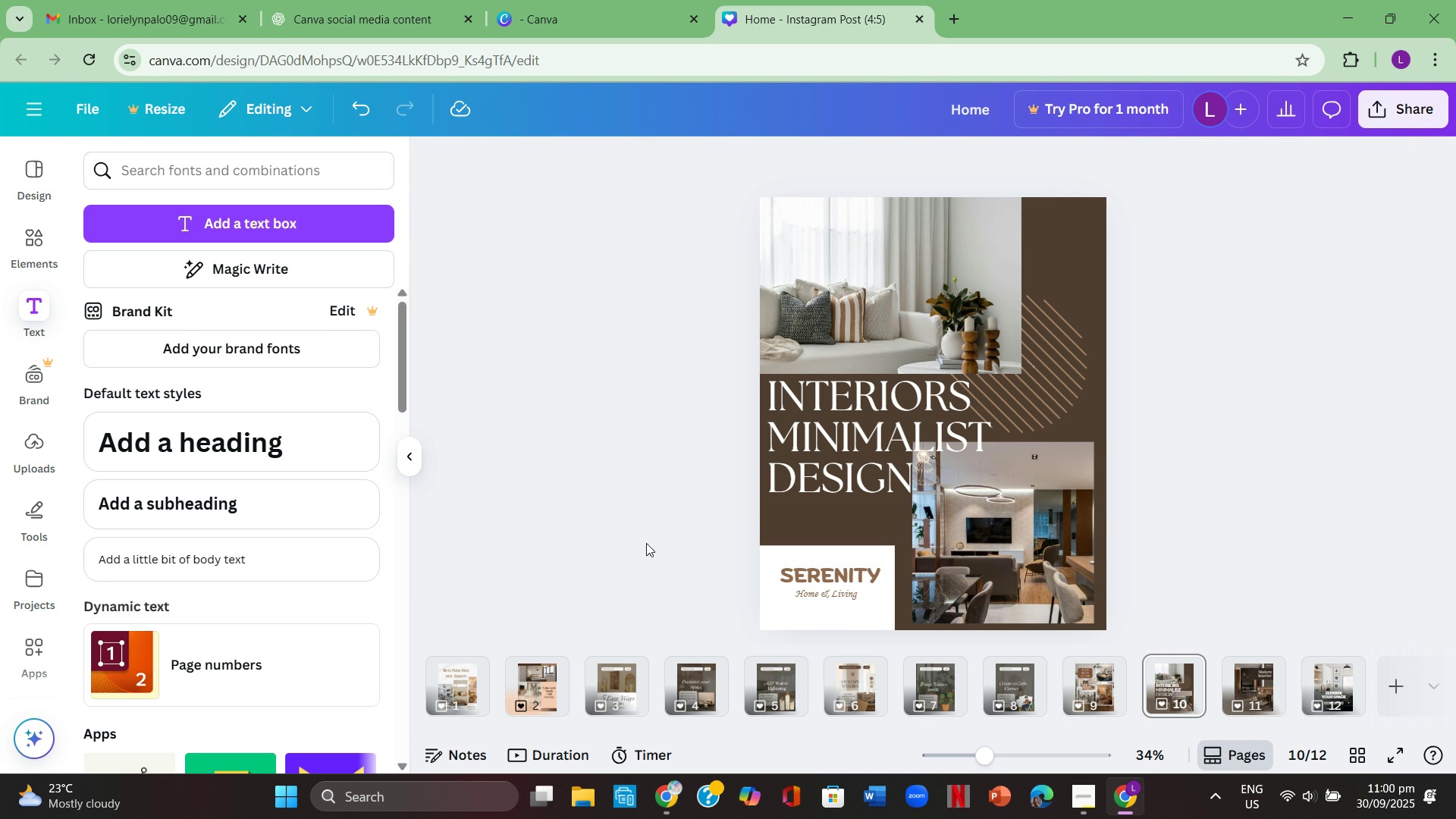 
wait(5.73)
 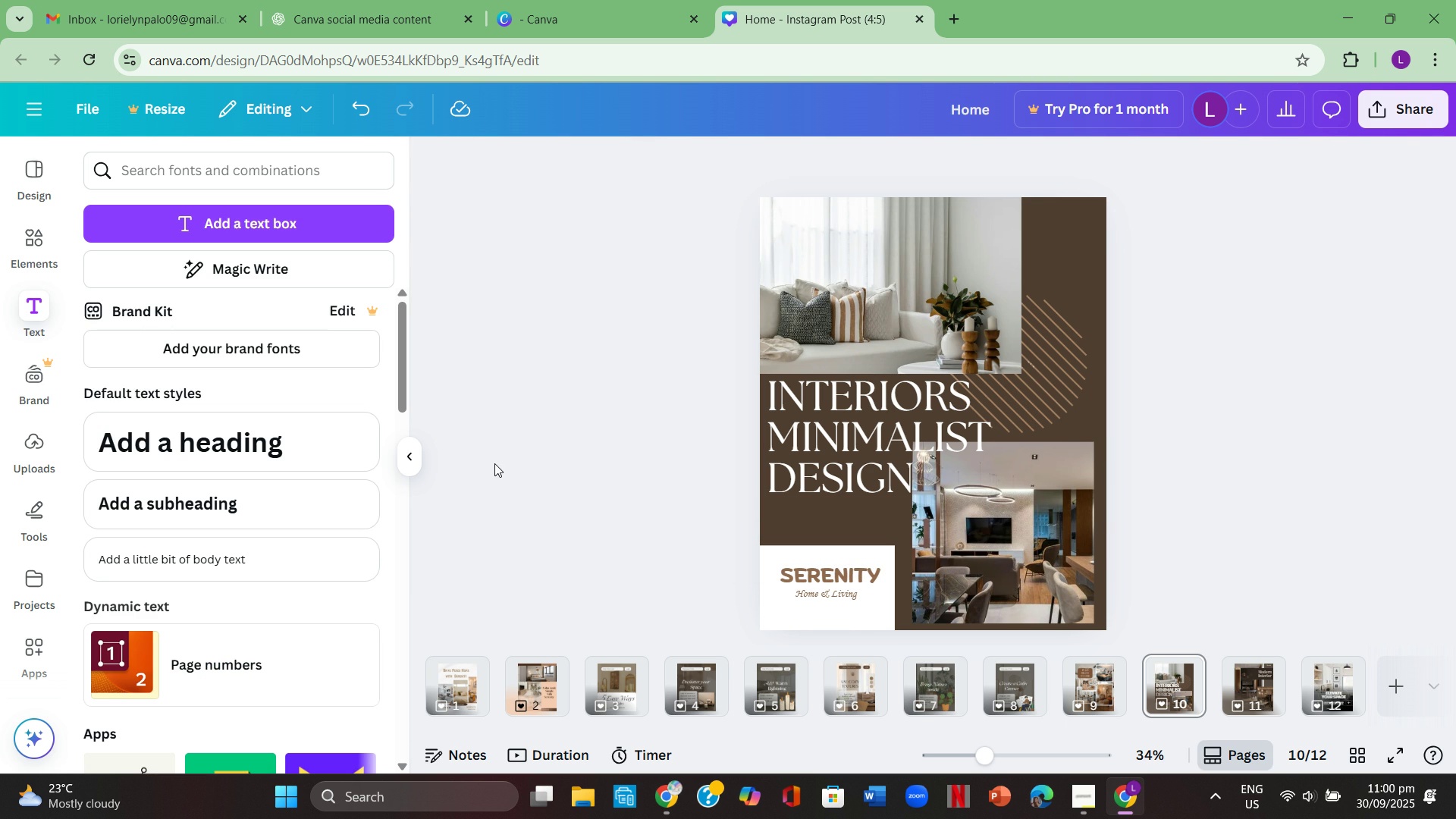 
double_click([667, 533])
 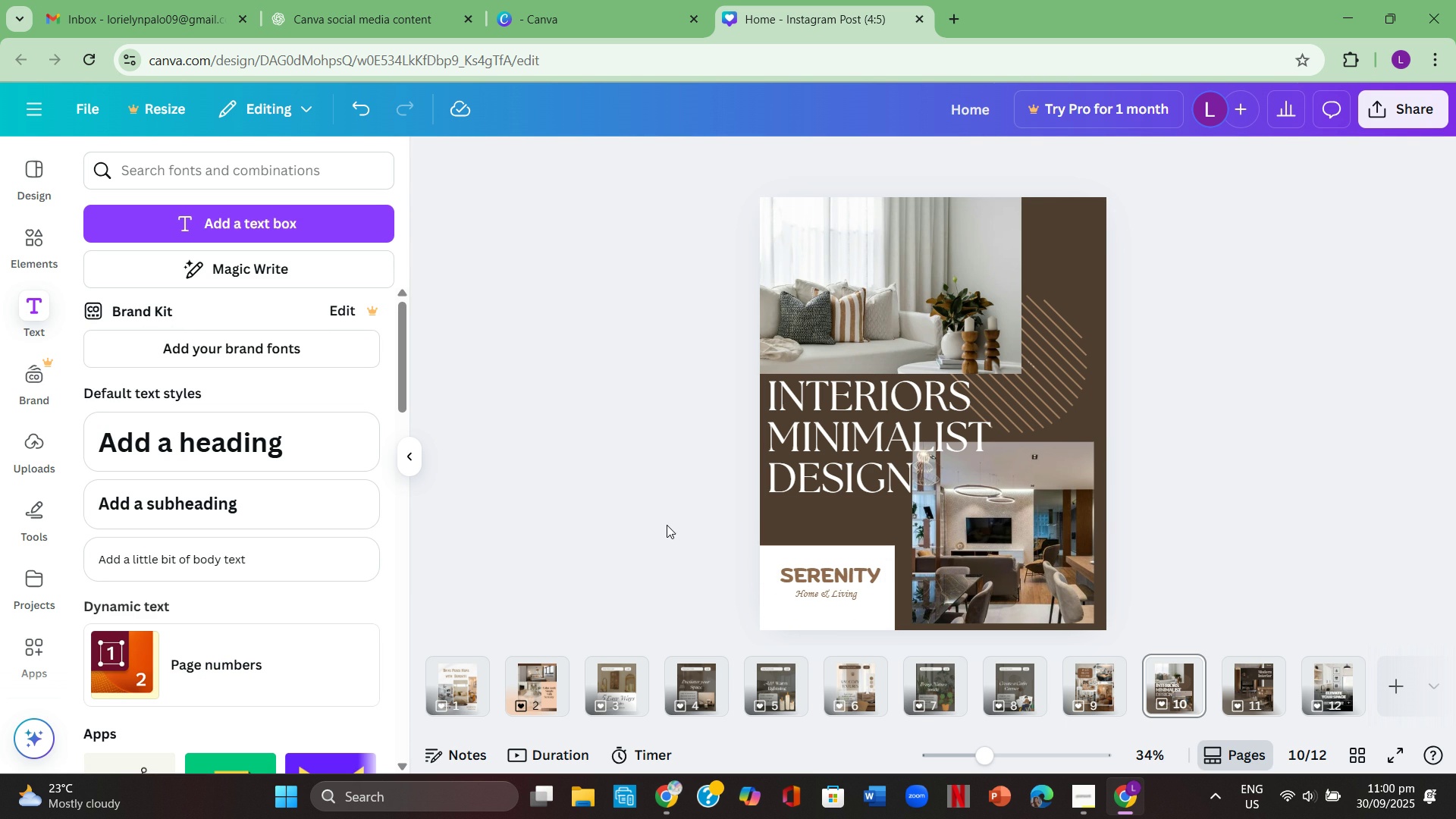 
mouse_move([686, 504])
 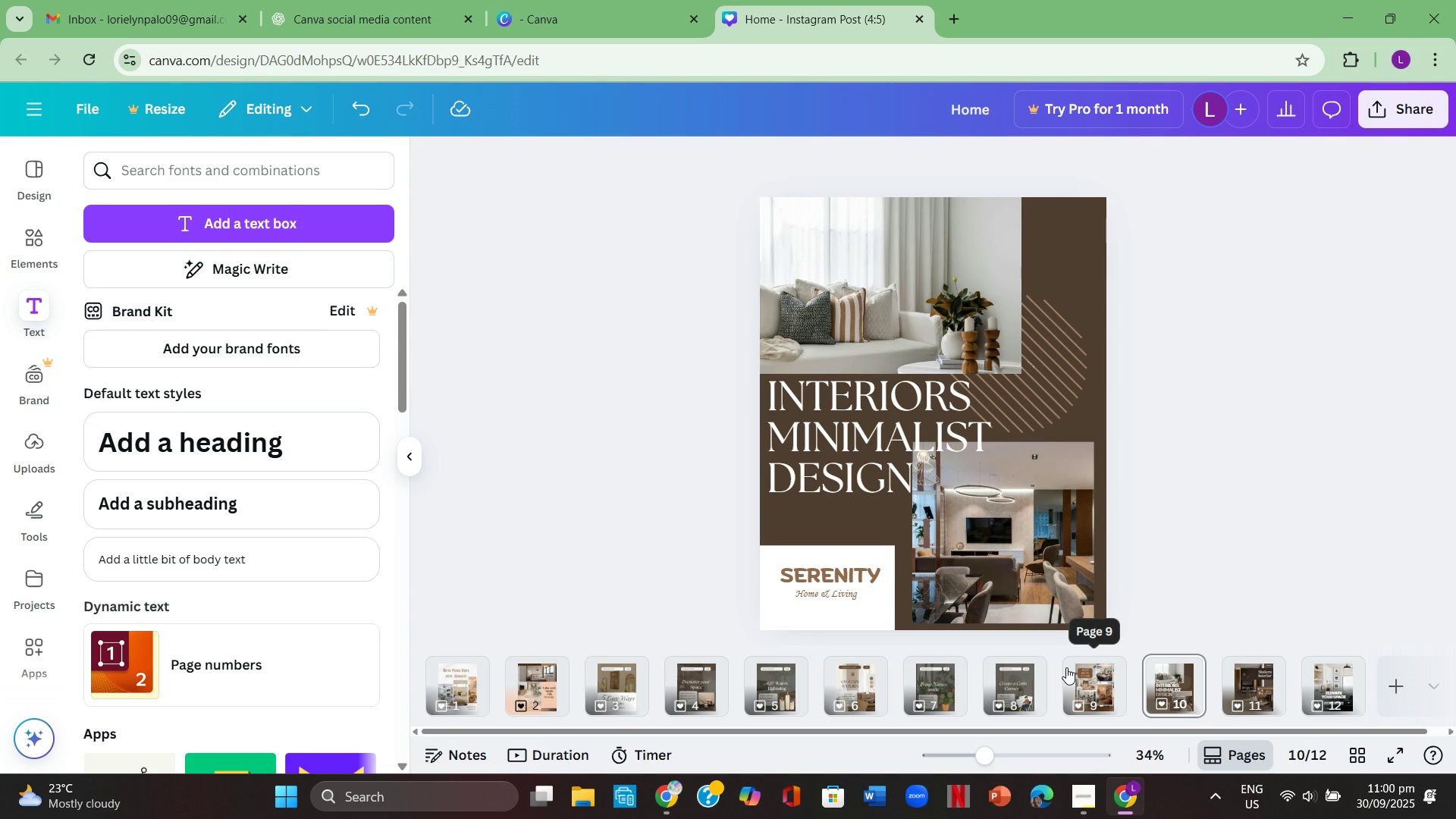 
mouse_move([1097, 657])
 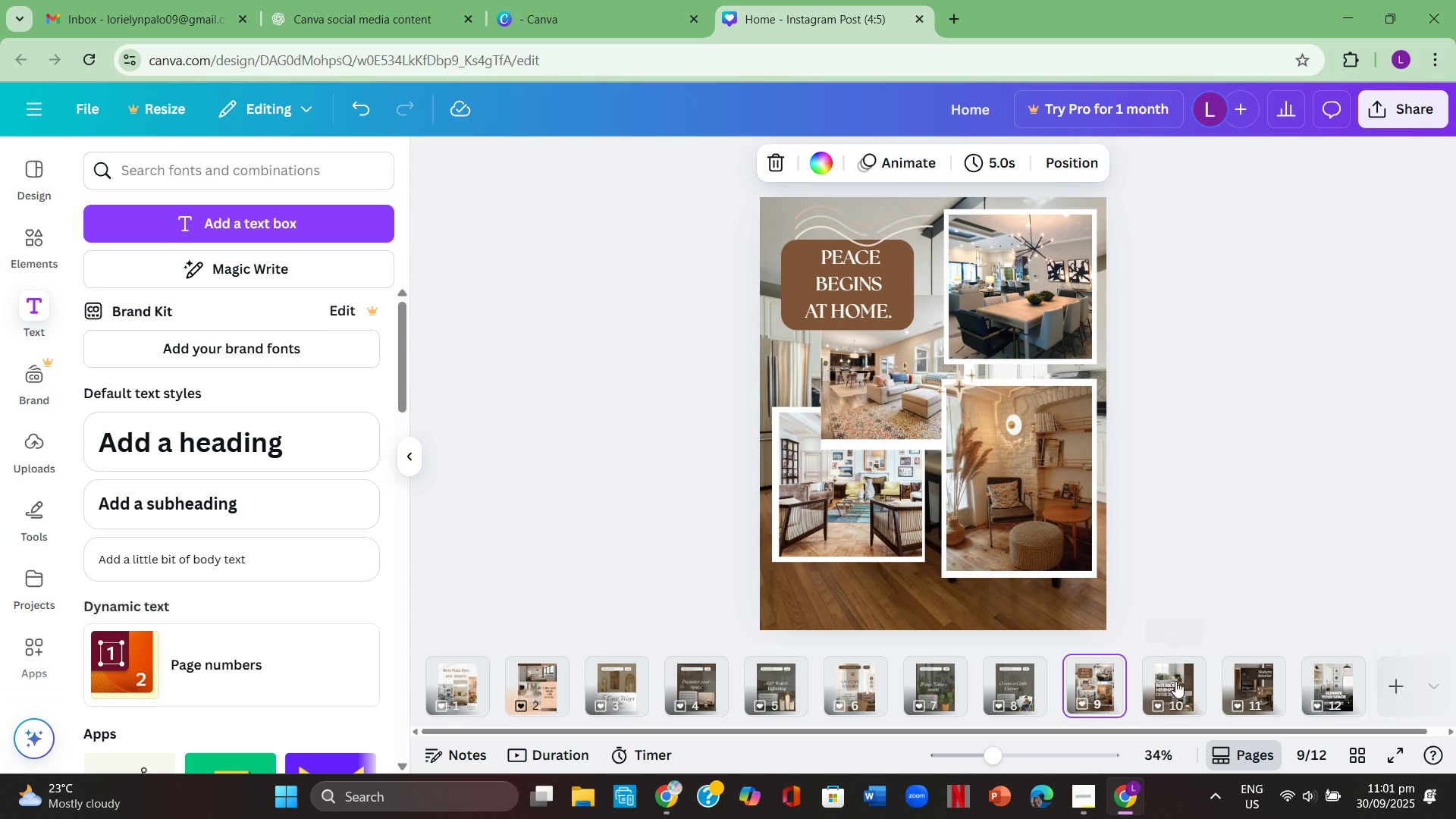 
left_click([1175, 679])
 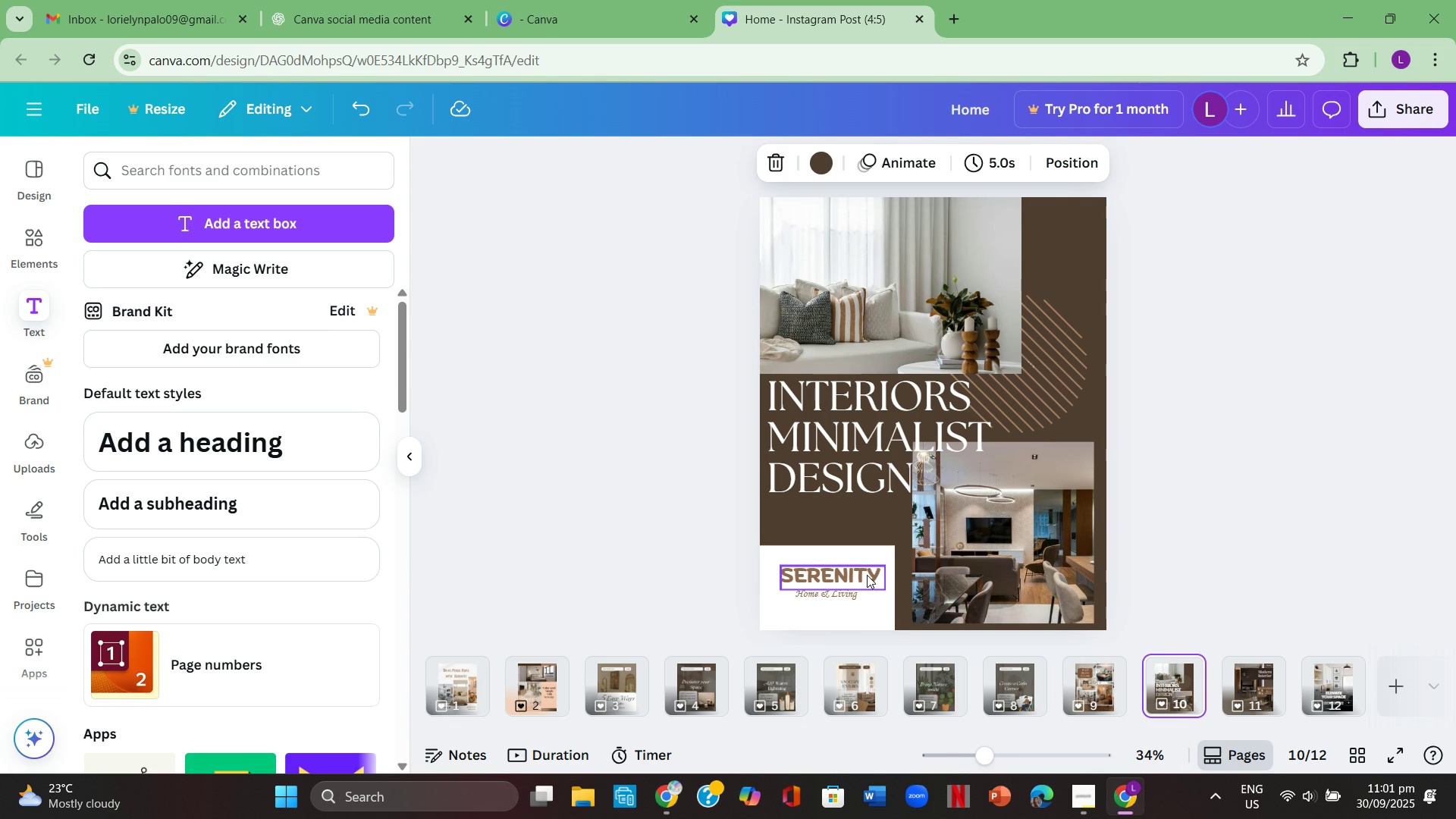 
left_click([867, 575])
 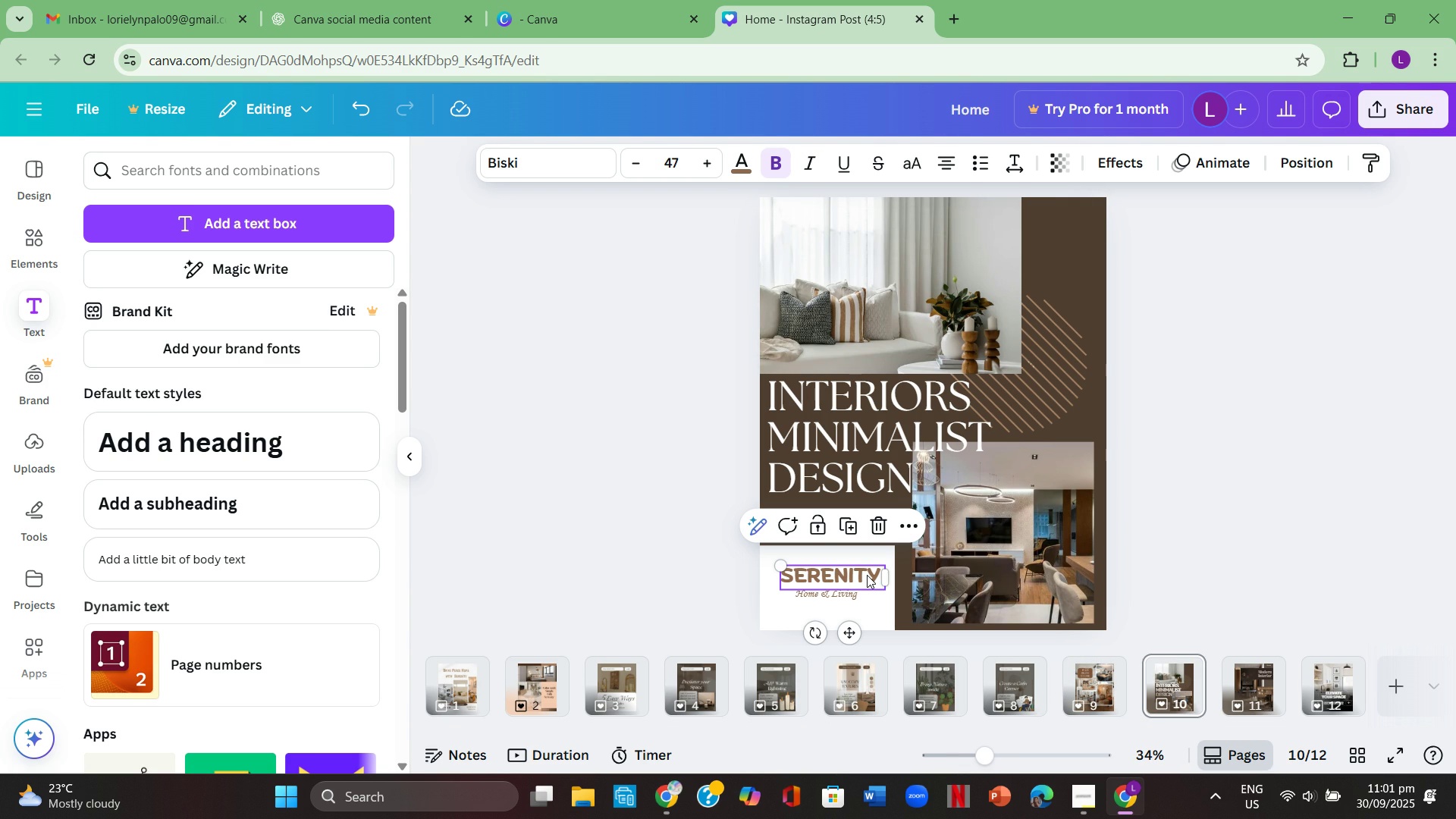 
key(Control+ControlLeft)
 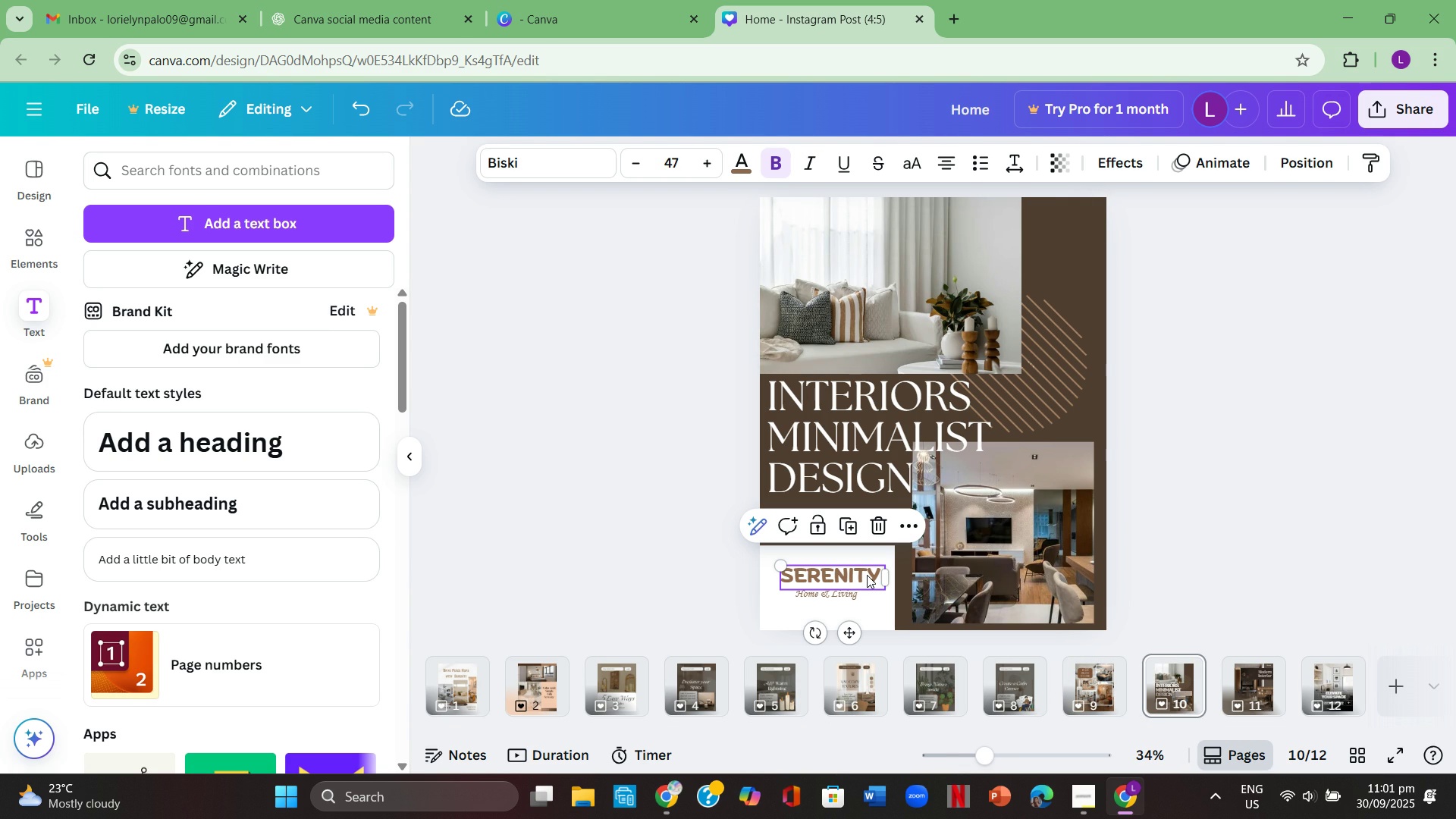 
key(Control+C)
 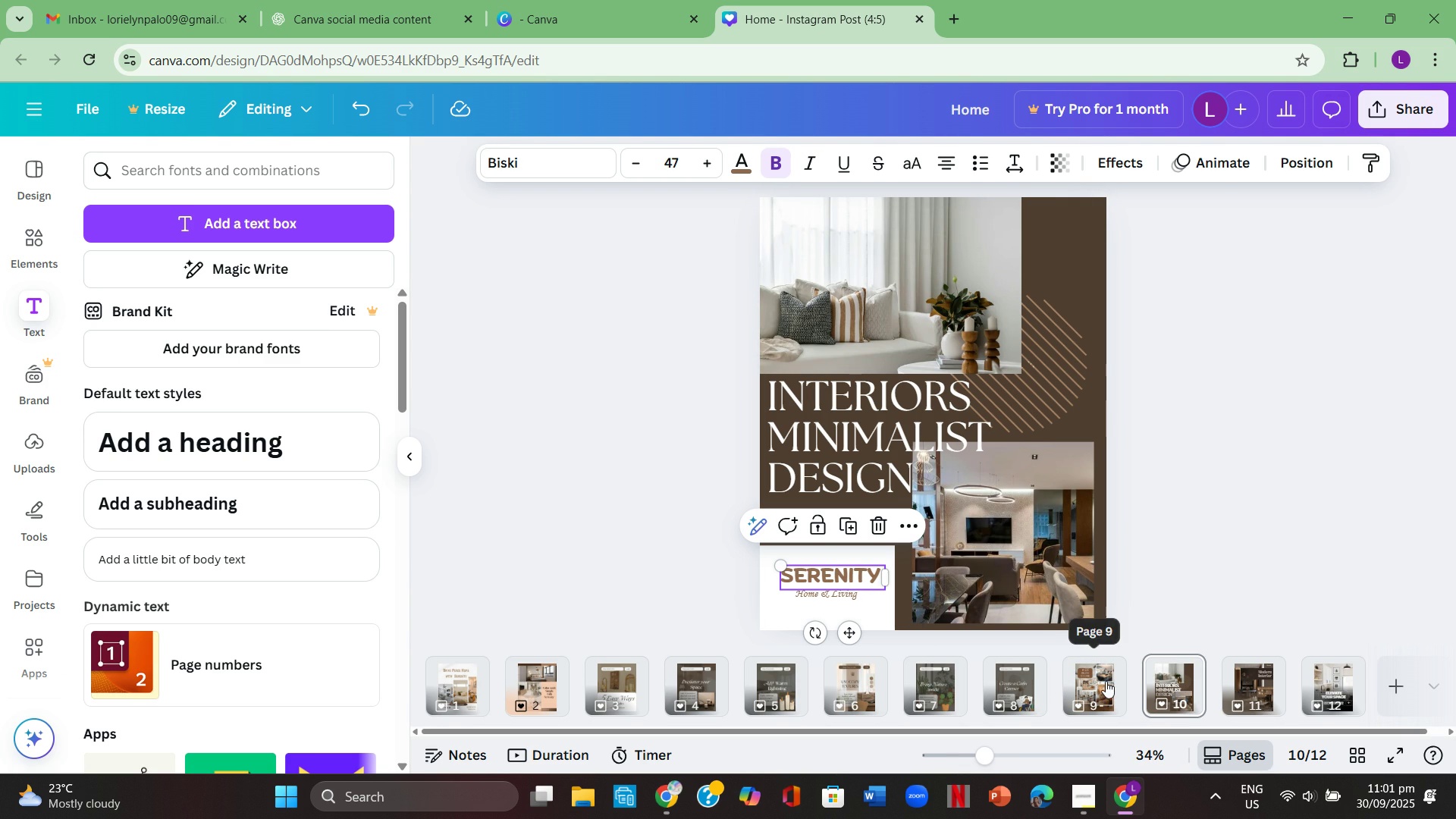 
left_click([1101, 677])
 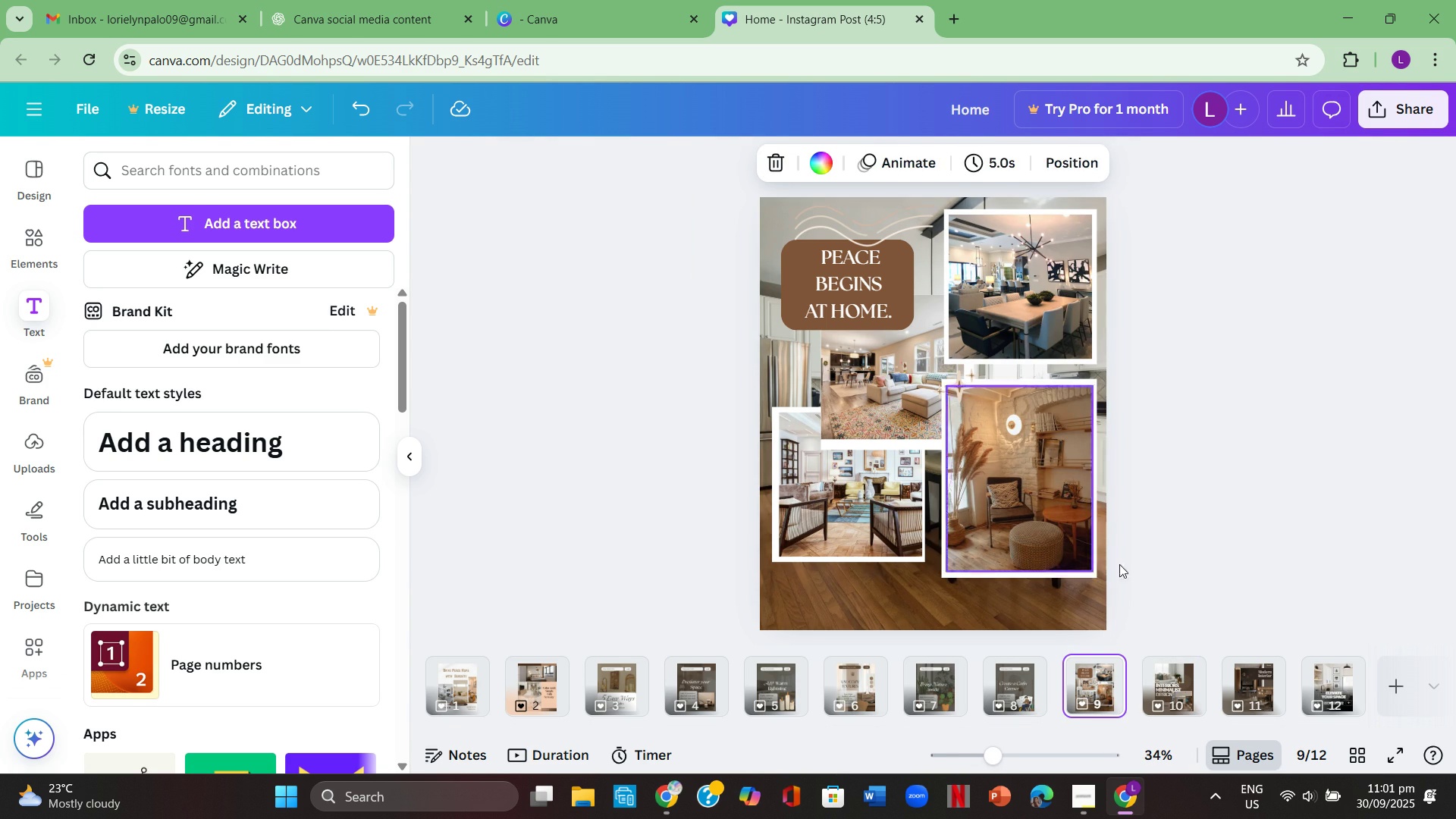 
left_click([1173, 563])